 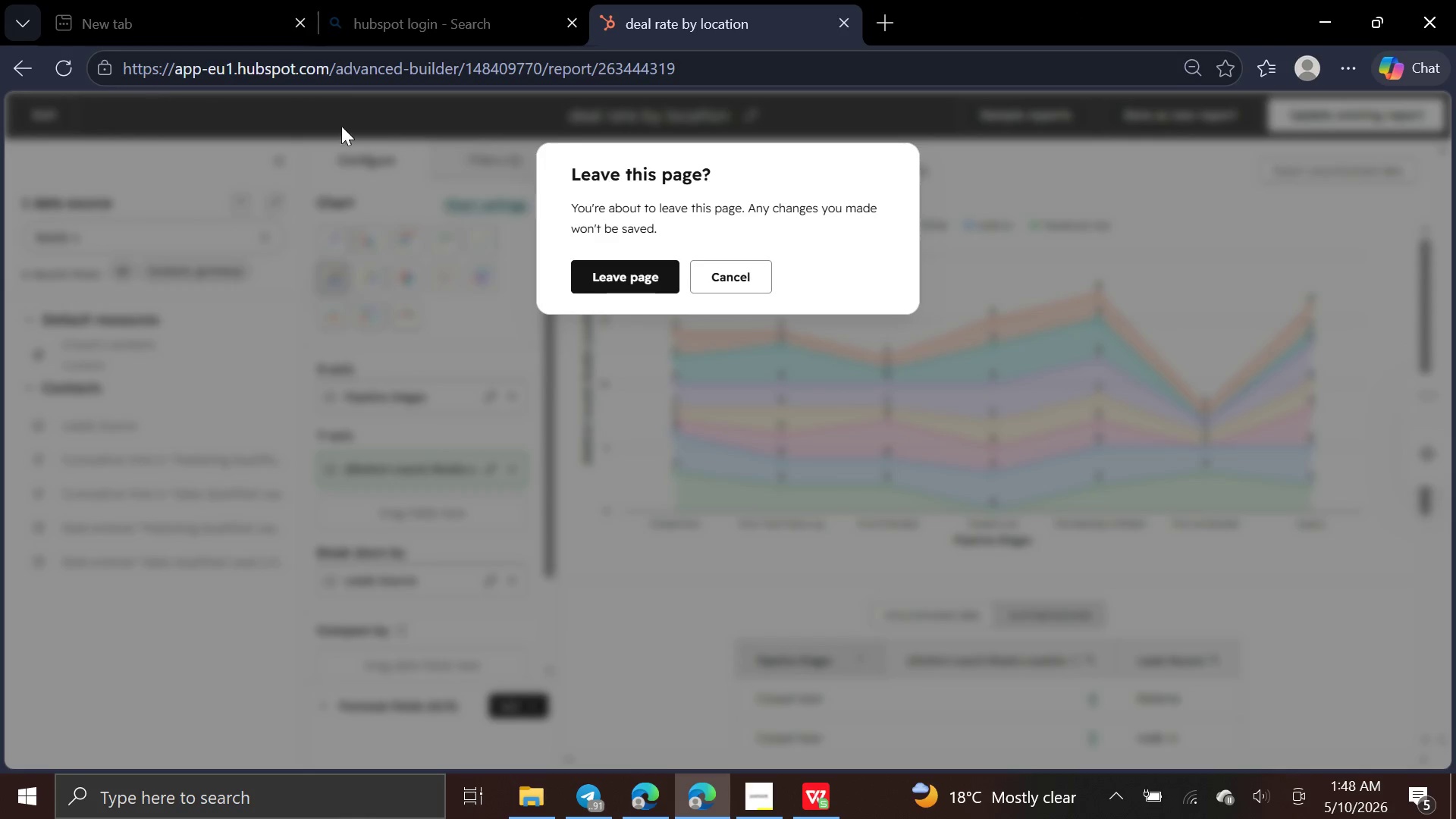 
left_click([609, 280])
 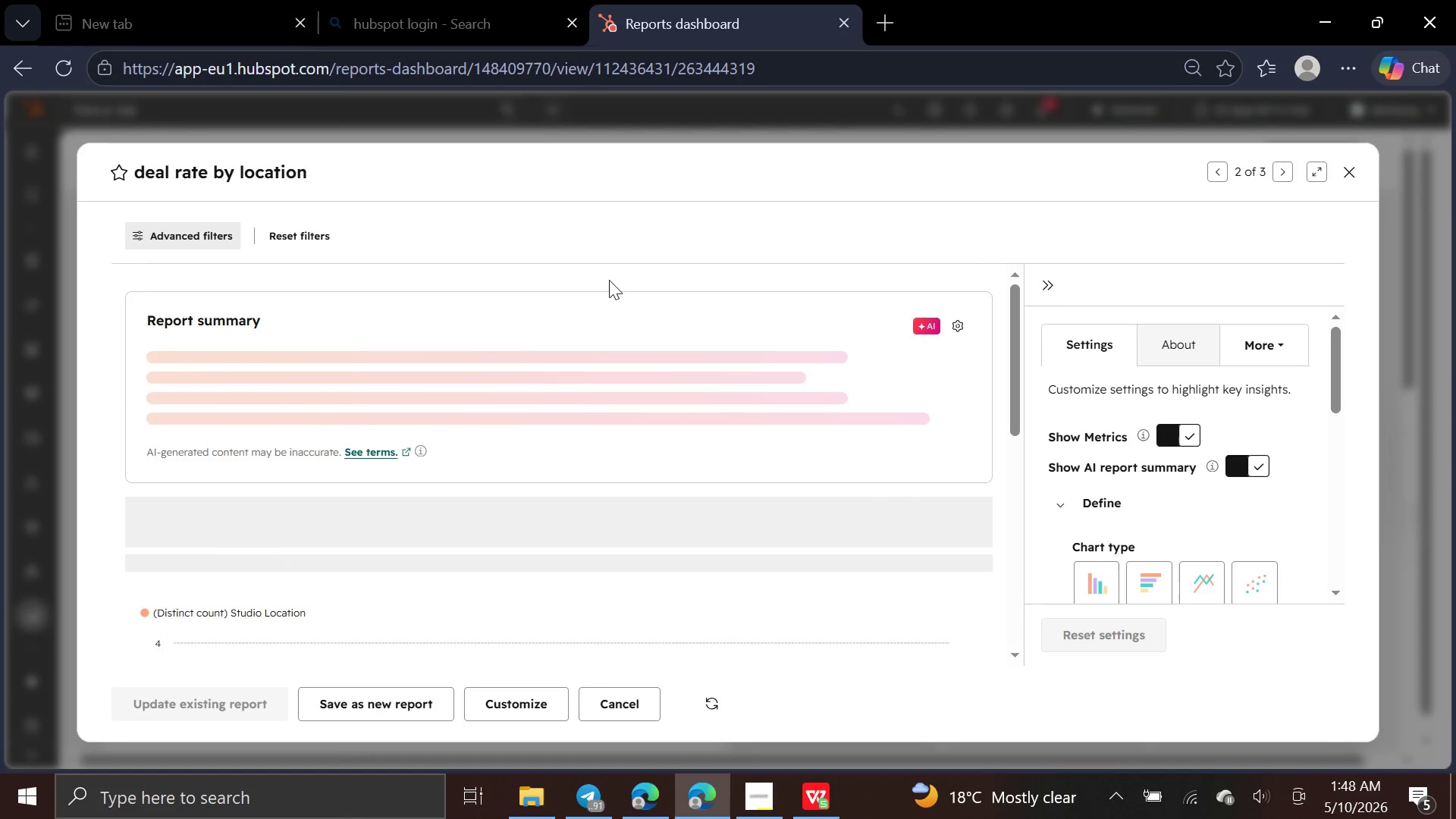 
wait(10.23)
 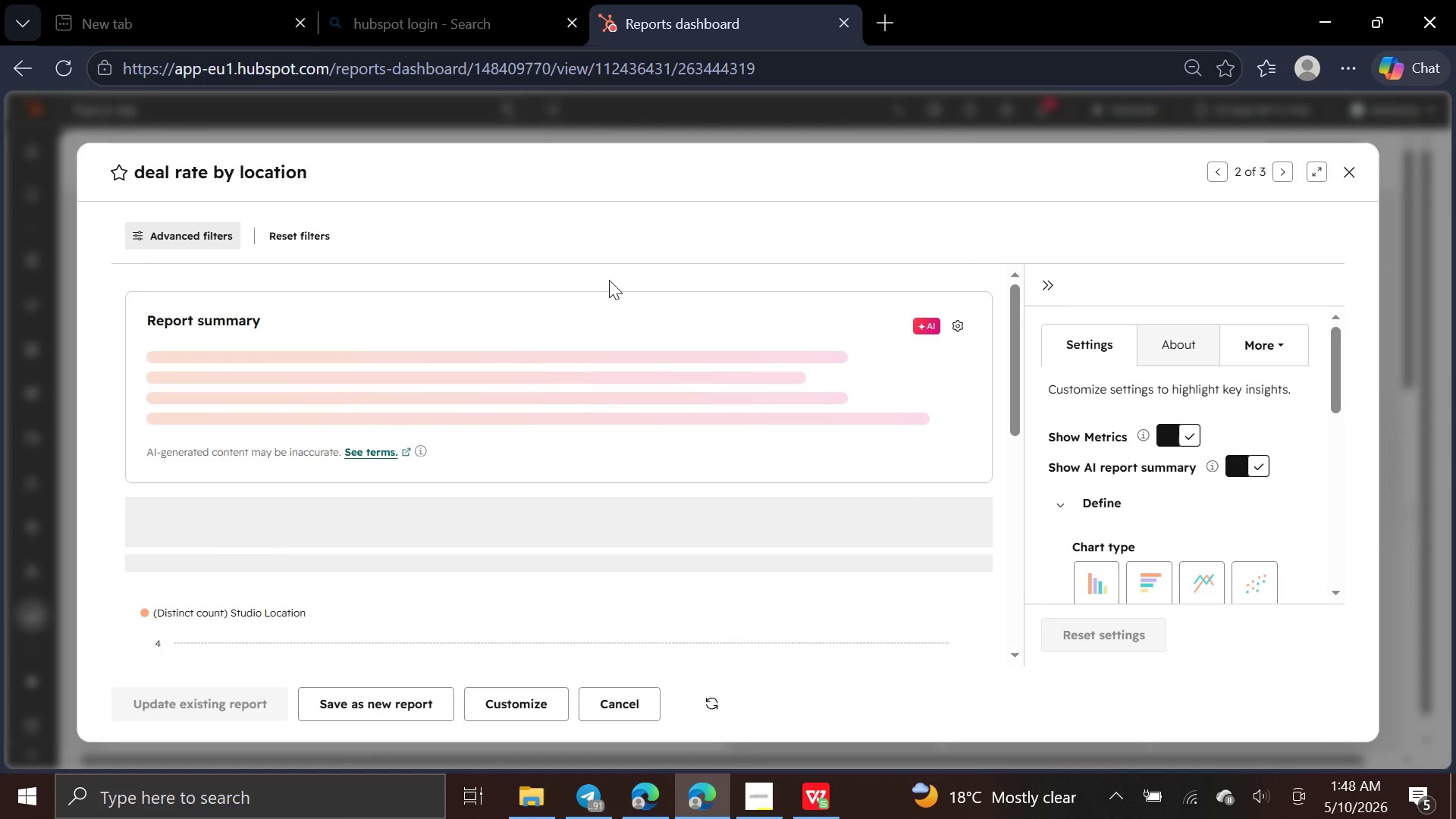 
left_click([1348, 171])
 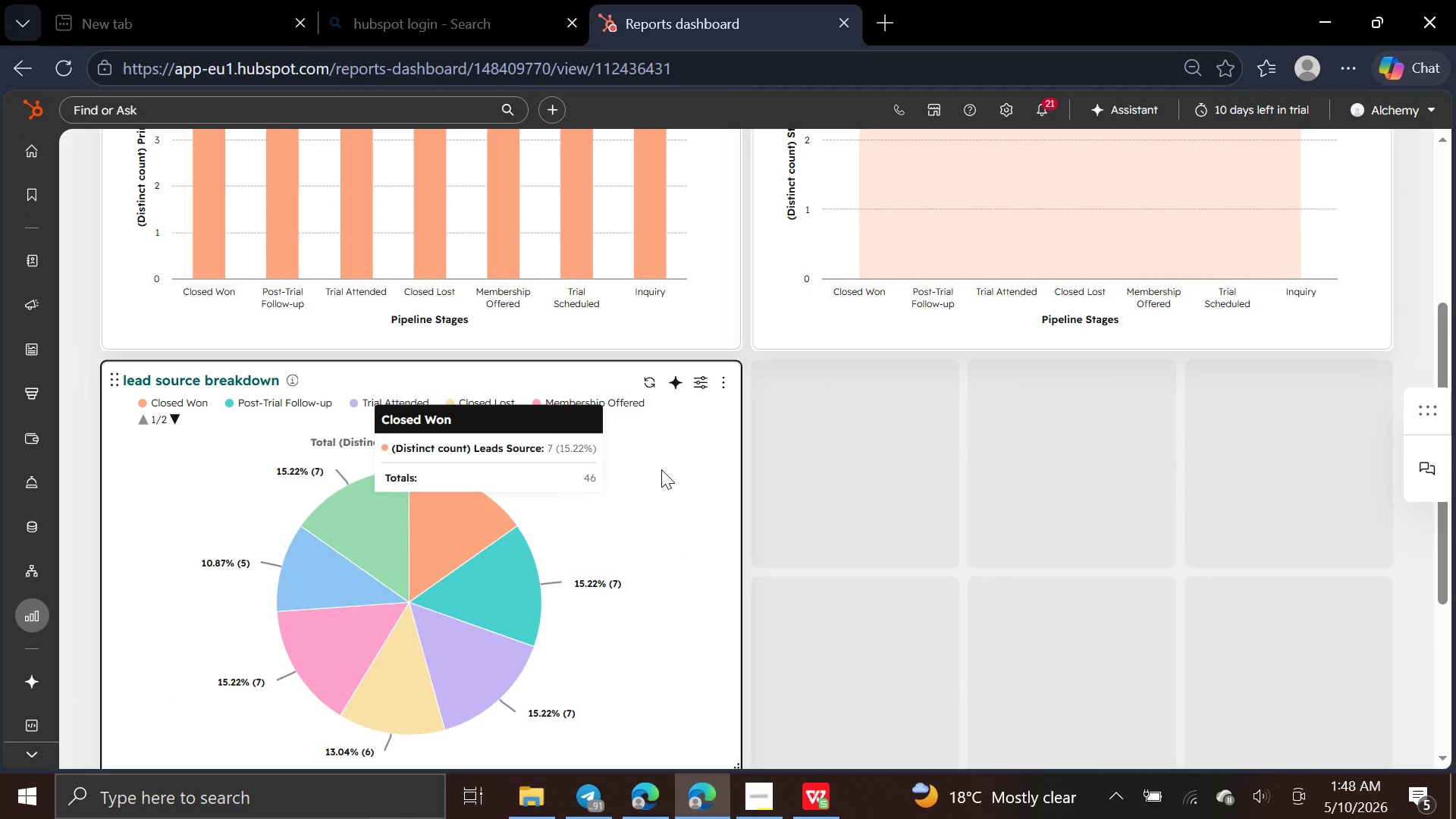 
left_click([704, 378])
 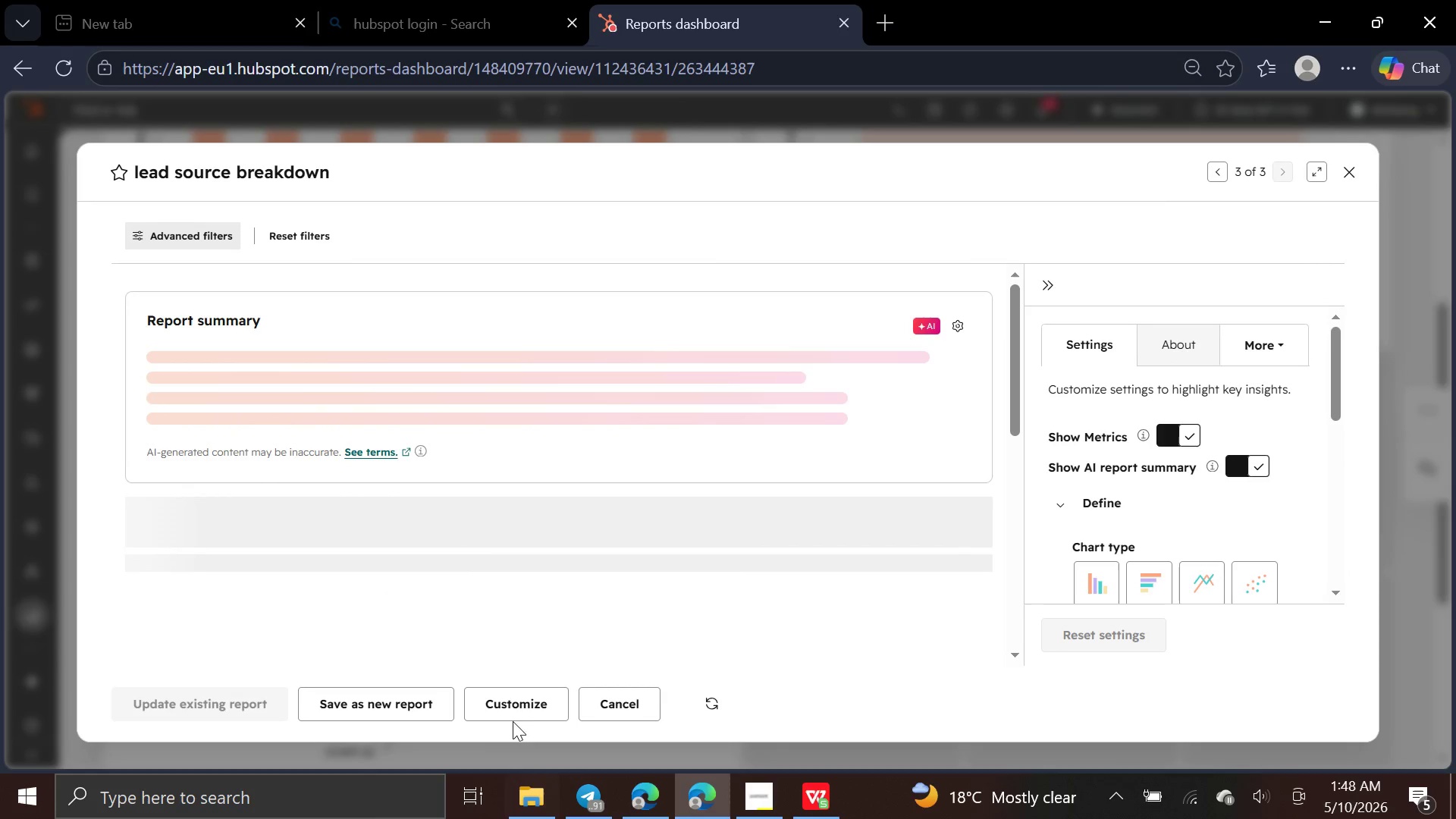 
left_click([521, 697])
 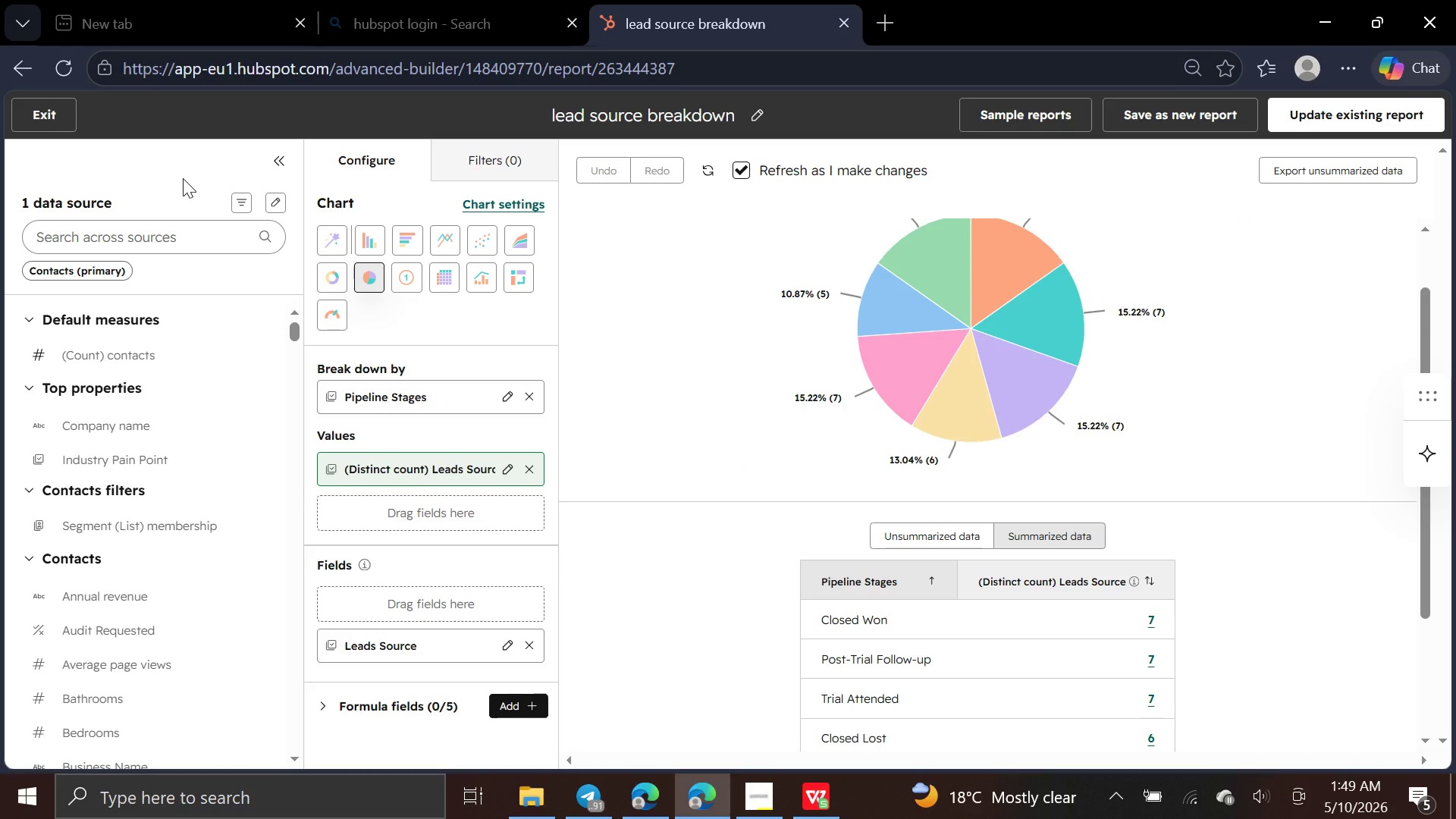 
wait(44.22)
 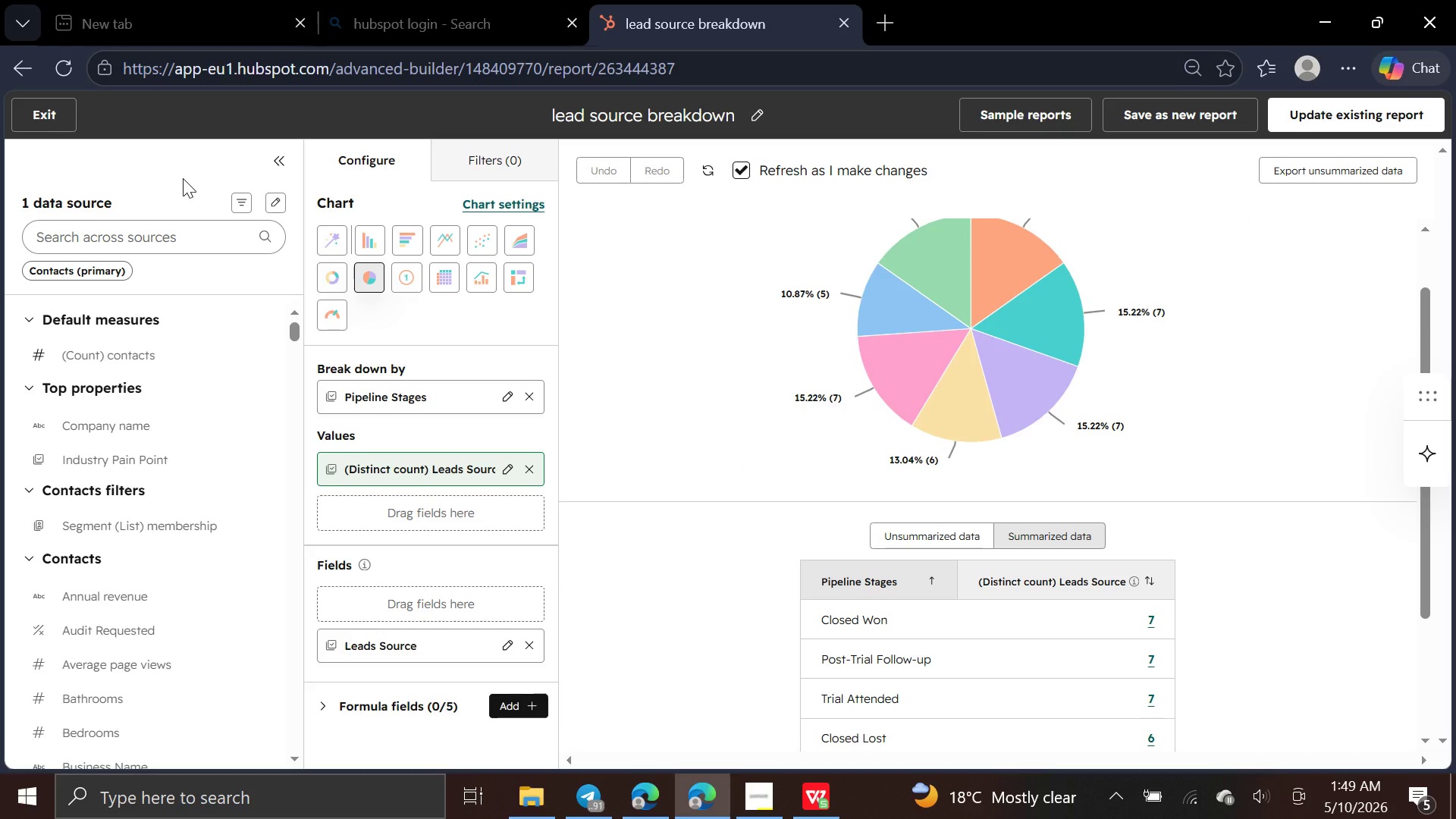 
left_click([55, 108])
 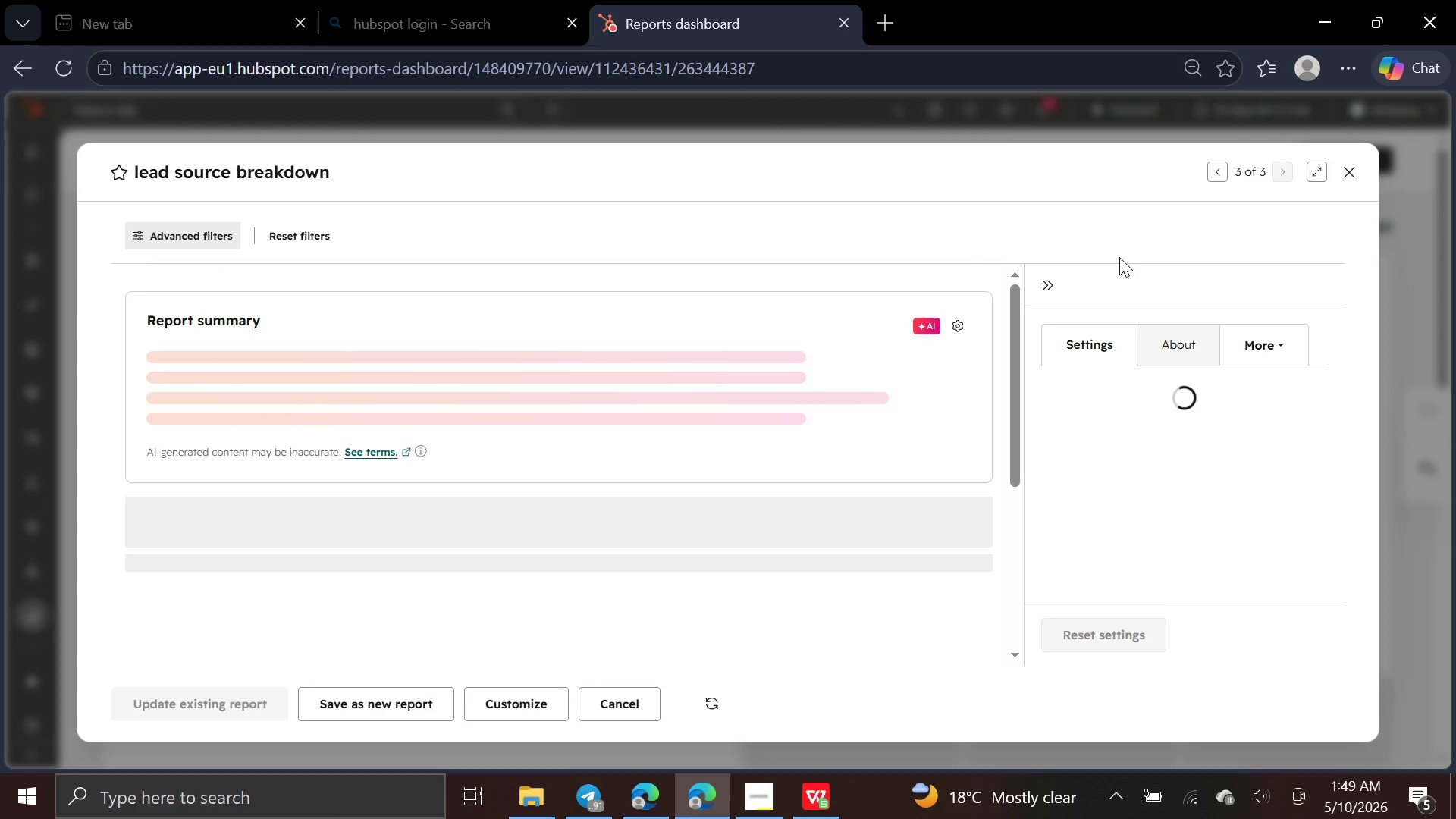 
wait(5.55)
 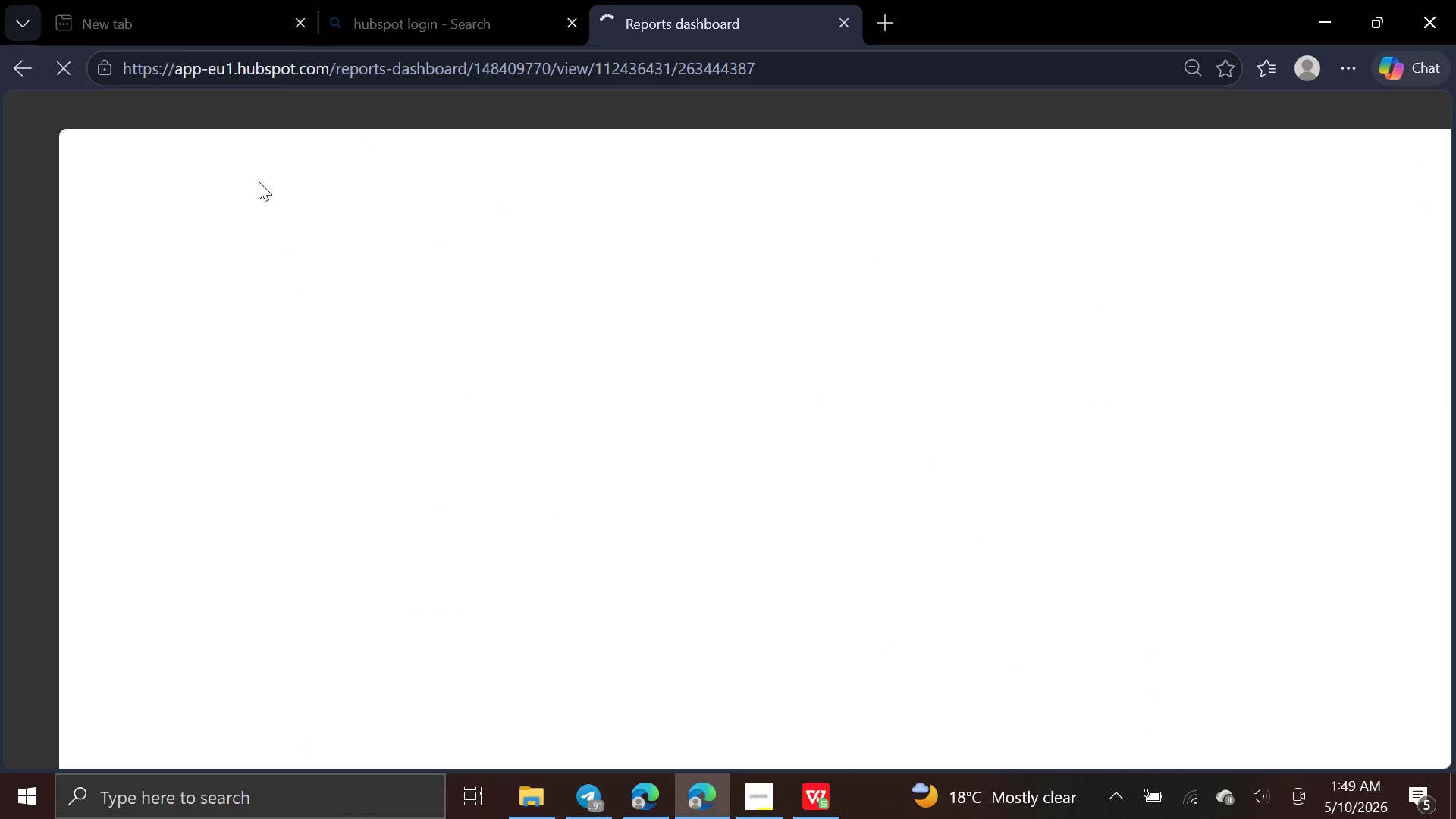 
left_click([1347, 173])
 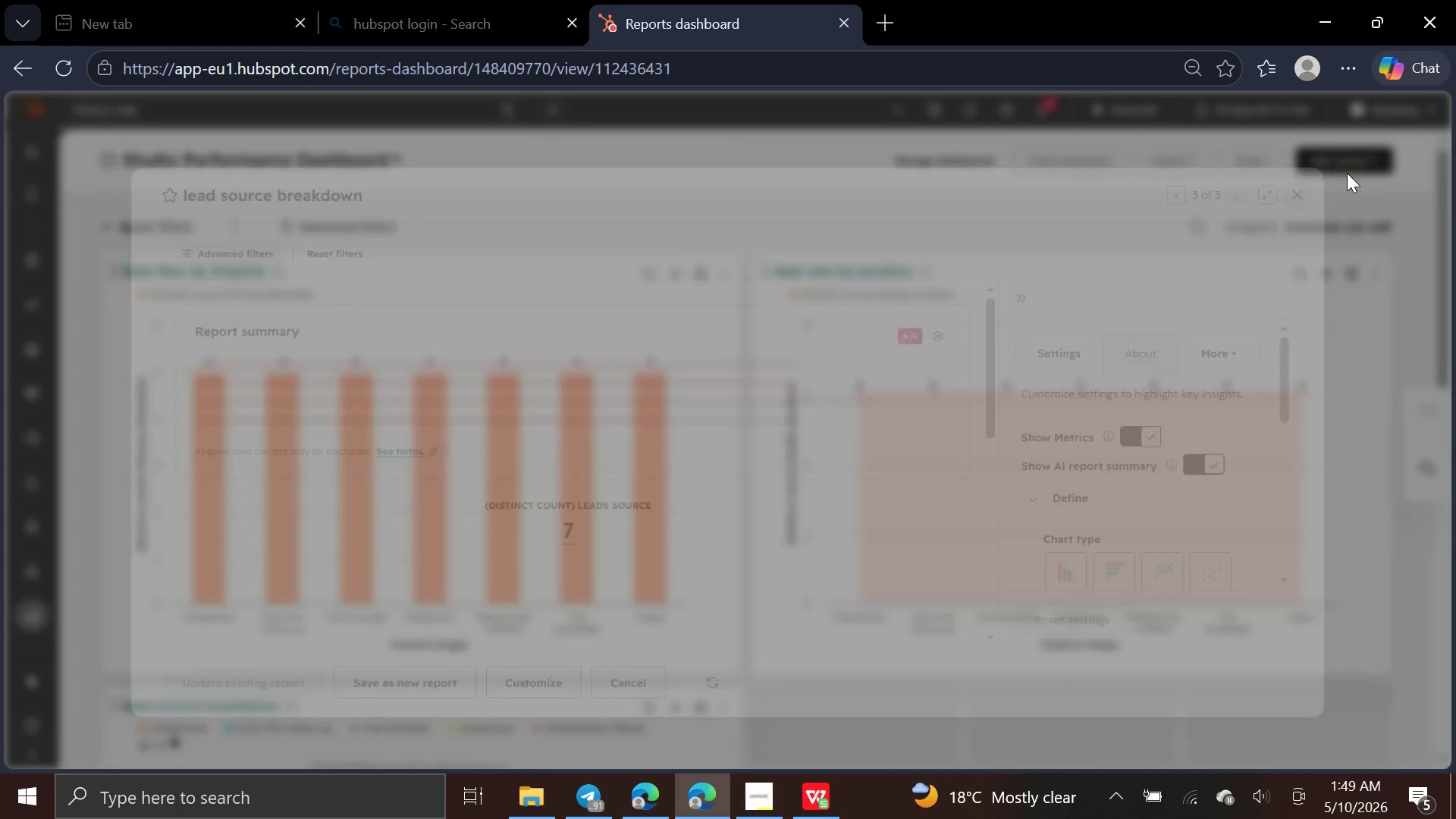 
mouse_move([1109, 401])
 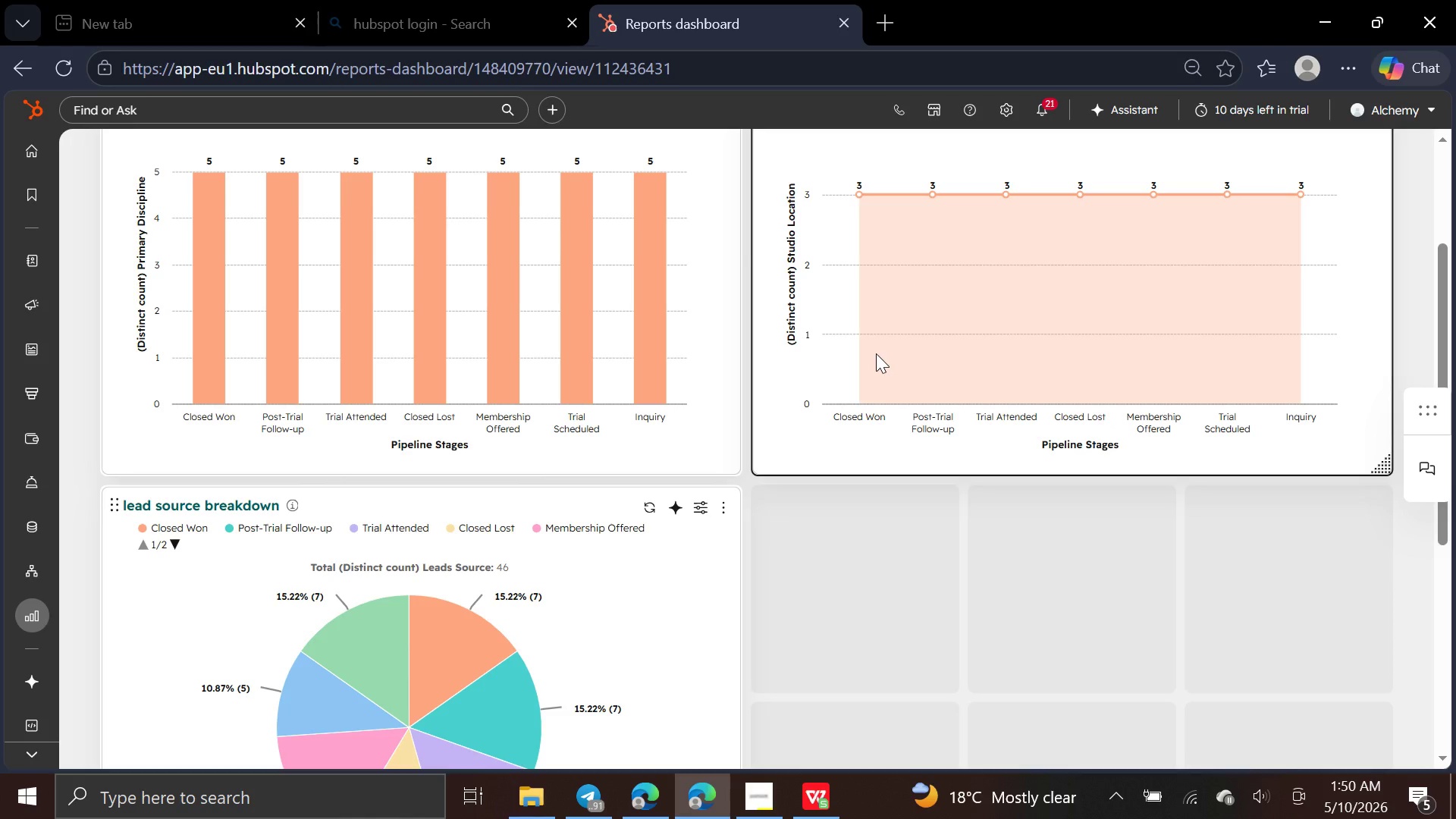 
wait(48.58)
 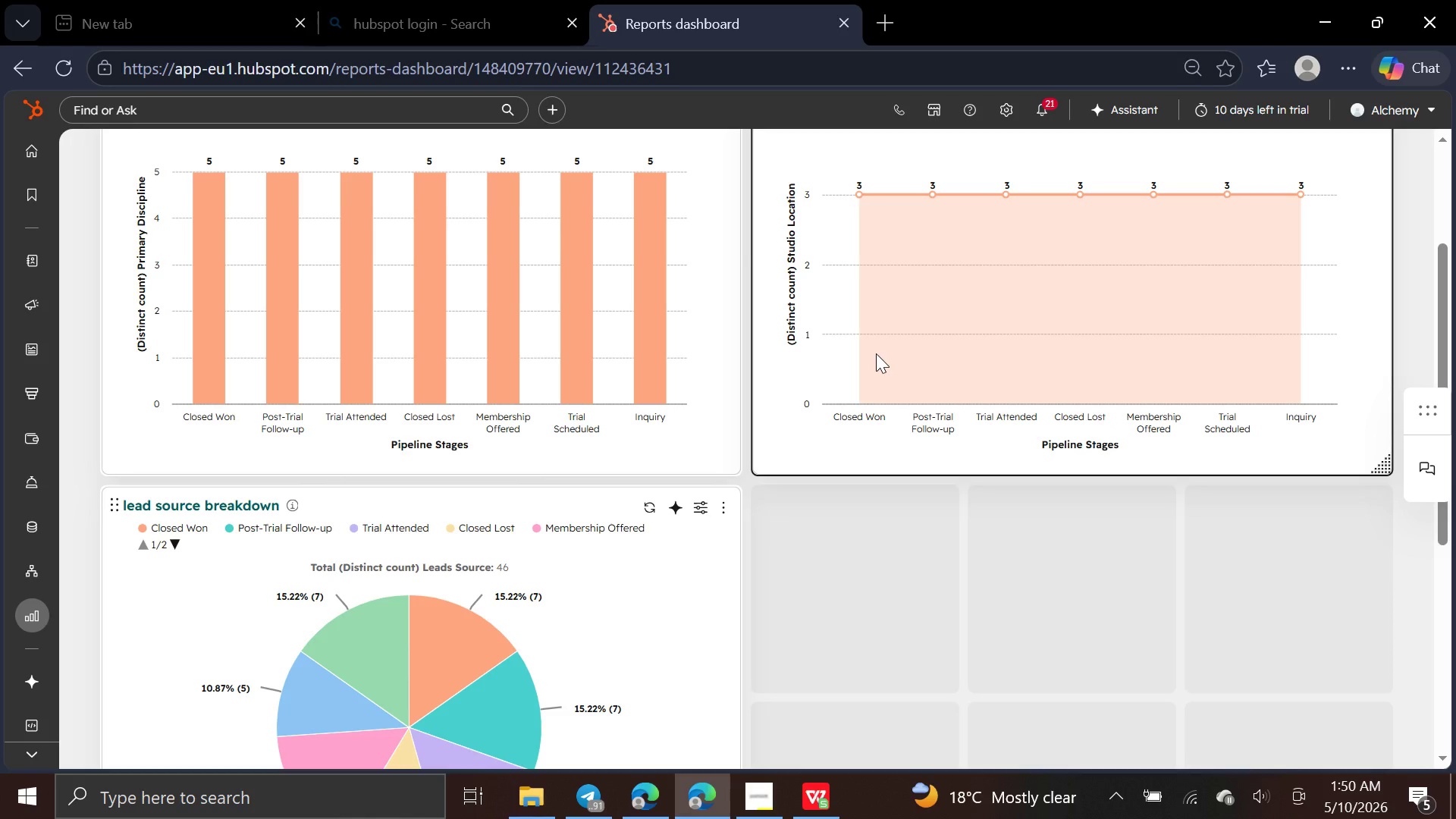 
mouse_move([21, 194])
 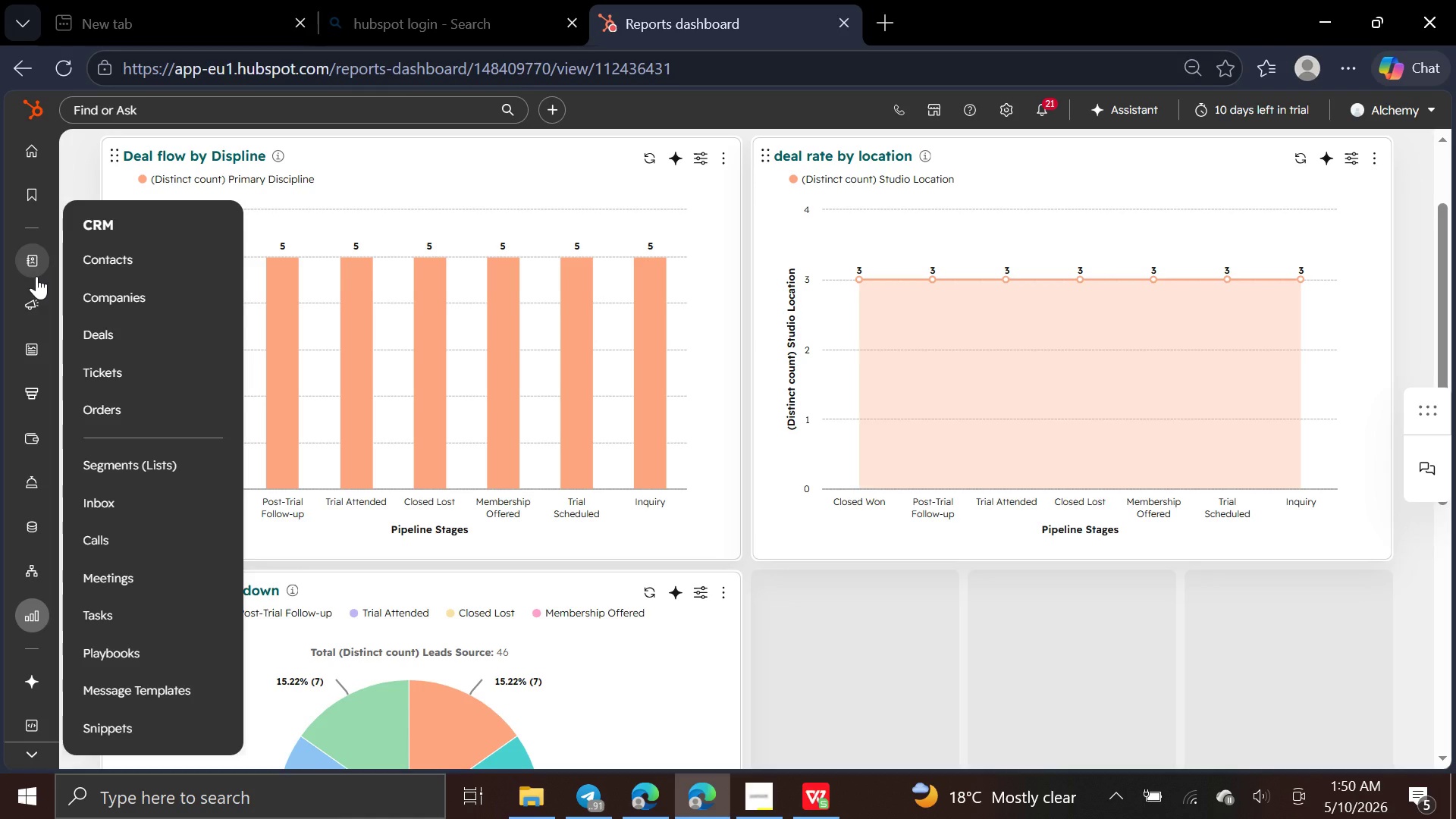 
wait(11.57)
 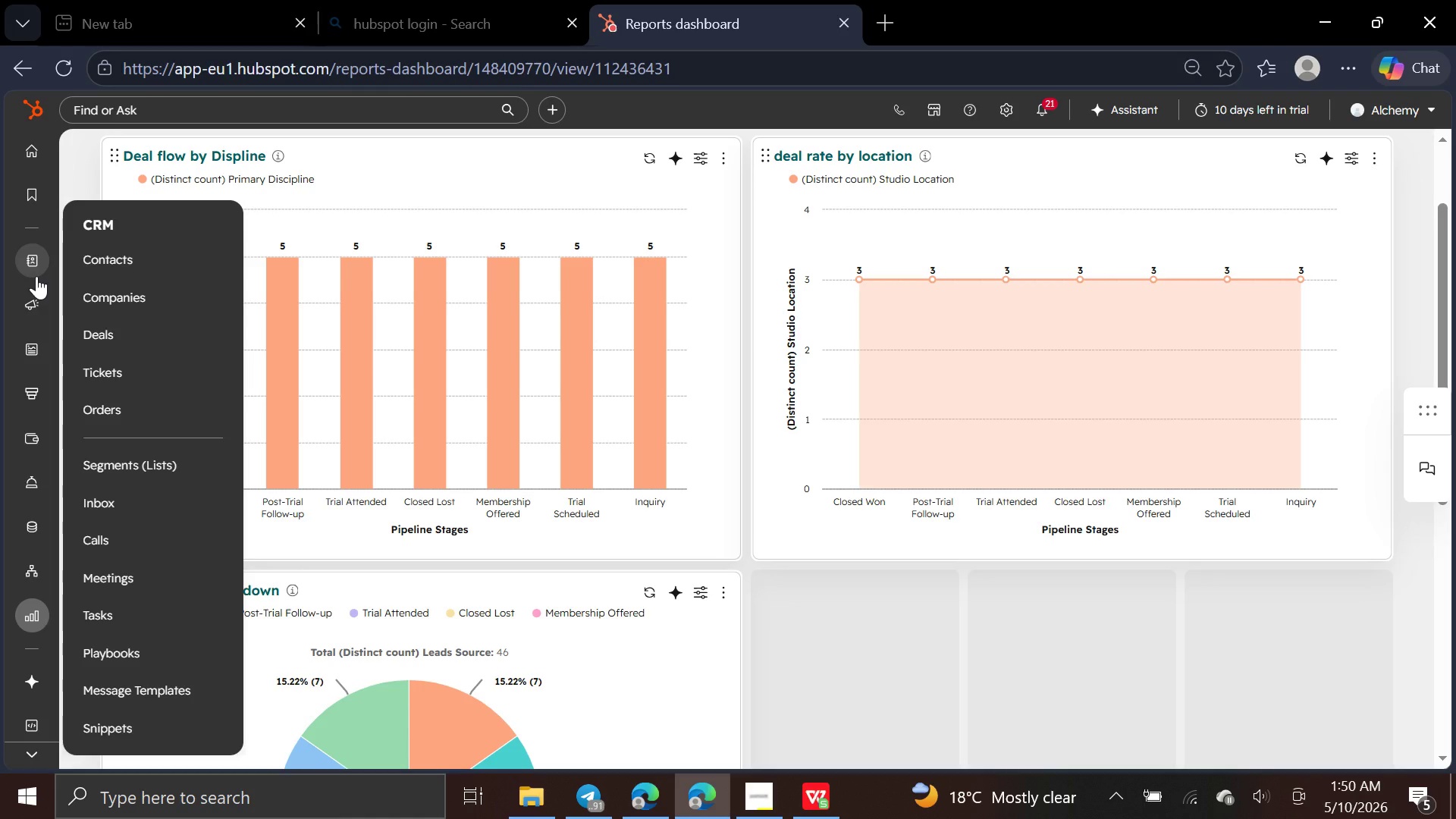 
mouse_move([28, 460])
 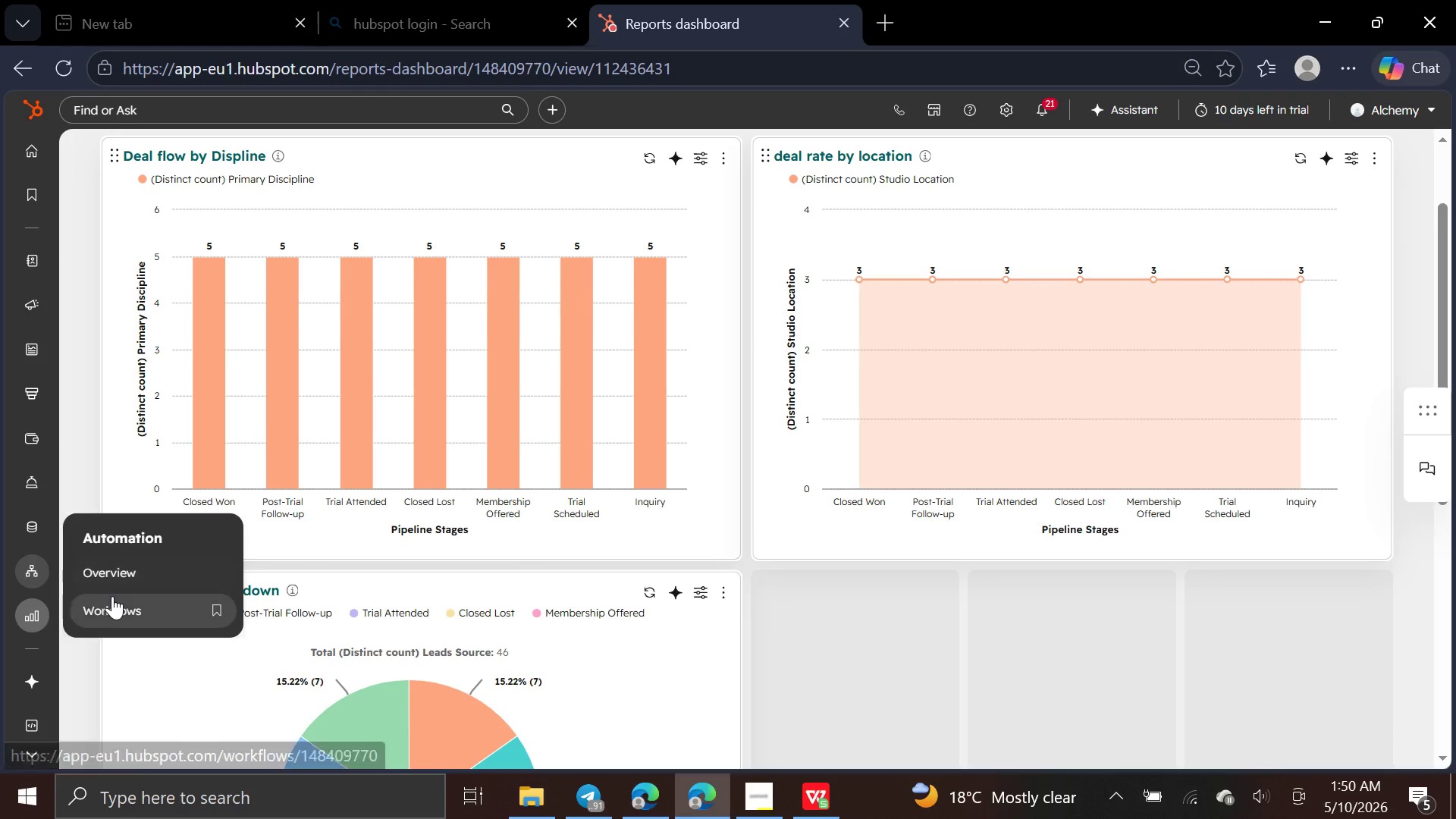 
left_click([113, 599])
 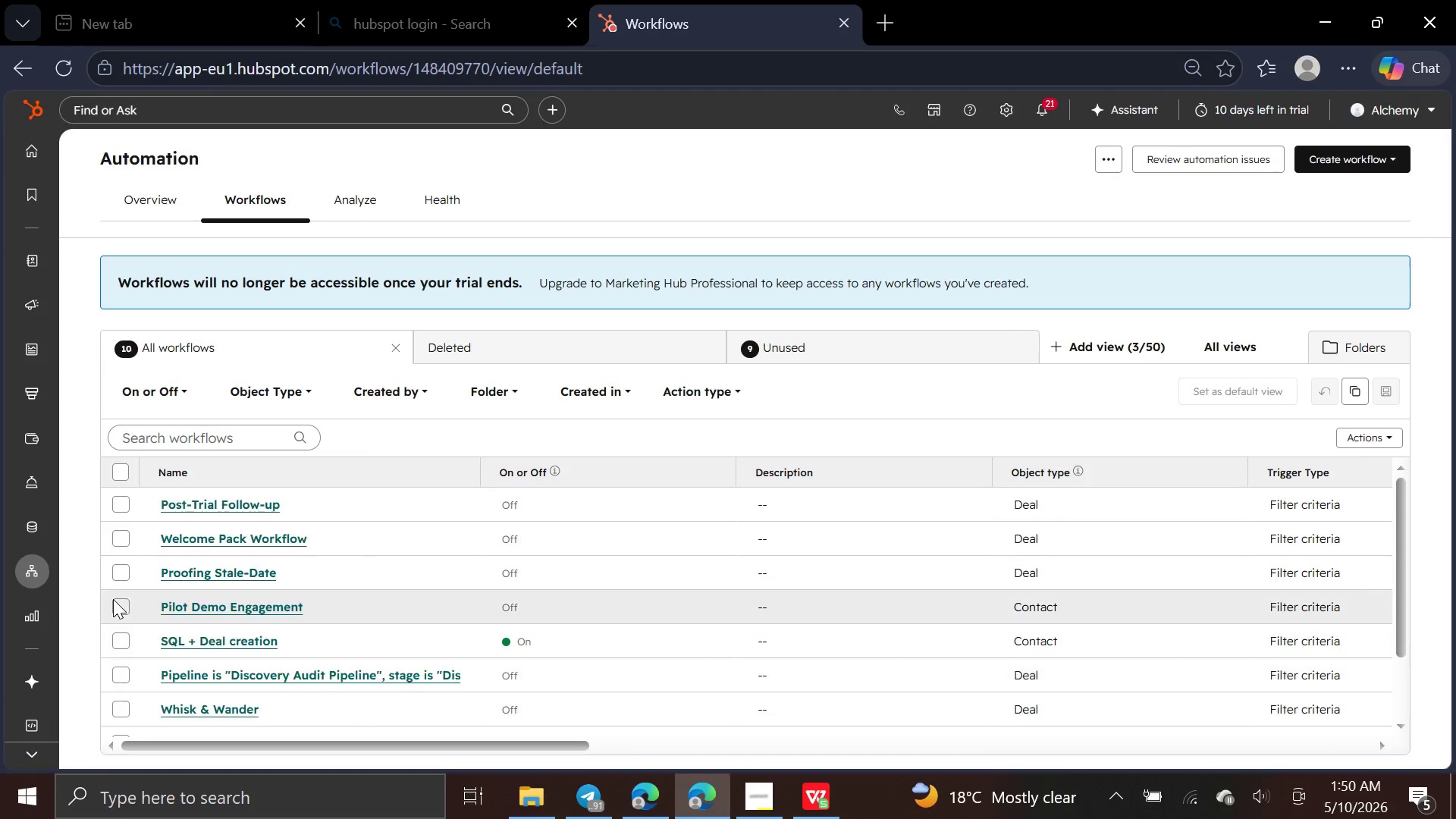 
wait(8.3)
 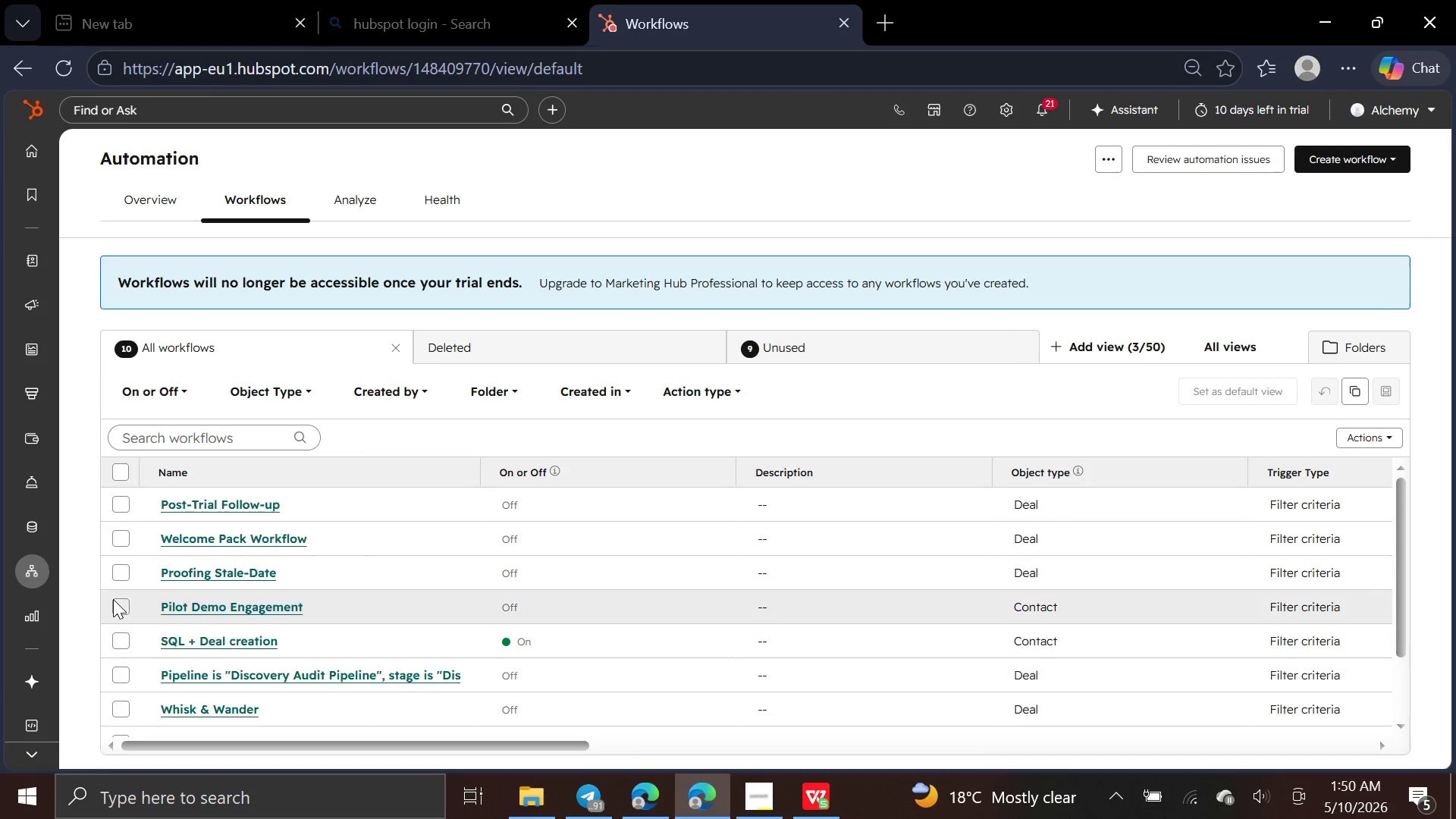 
left_click([300, 505])
 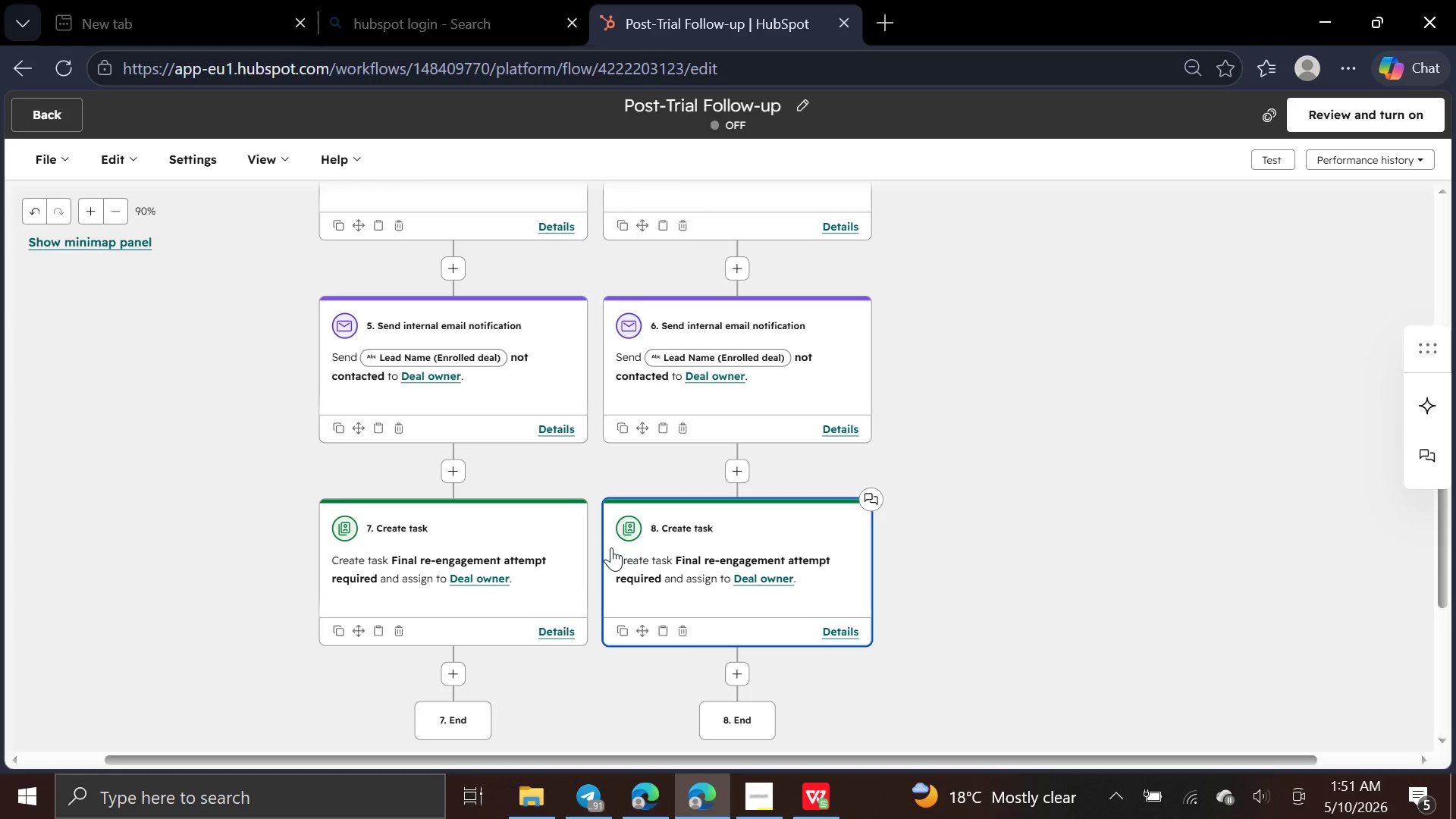 
wait(41.55)
 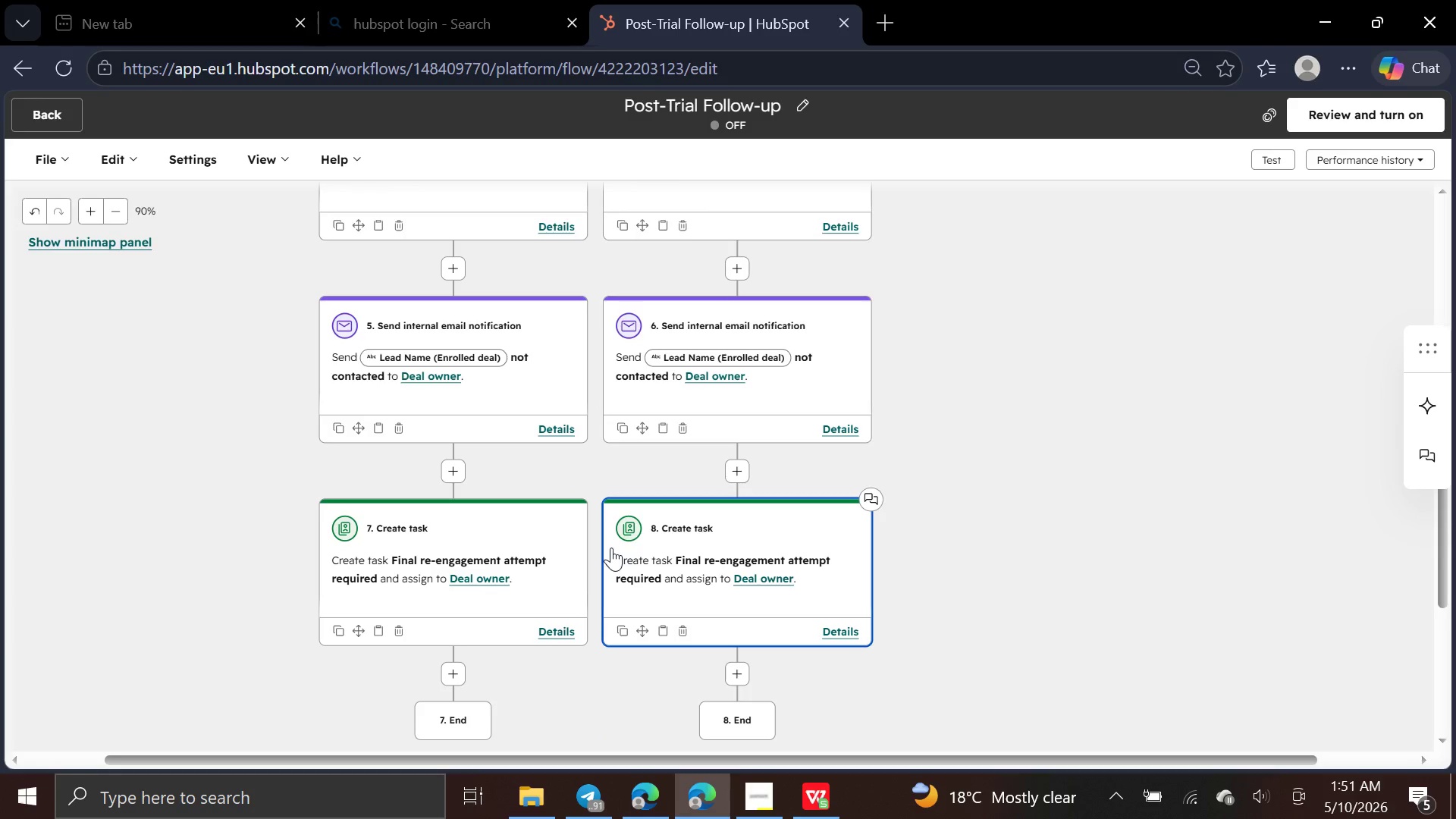 
left_click([688, 431])
 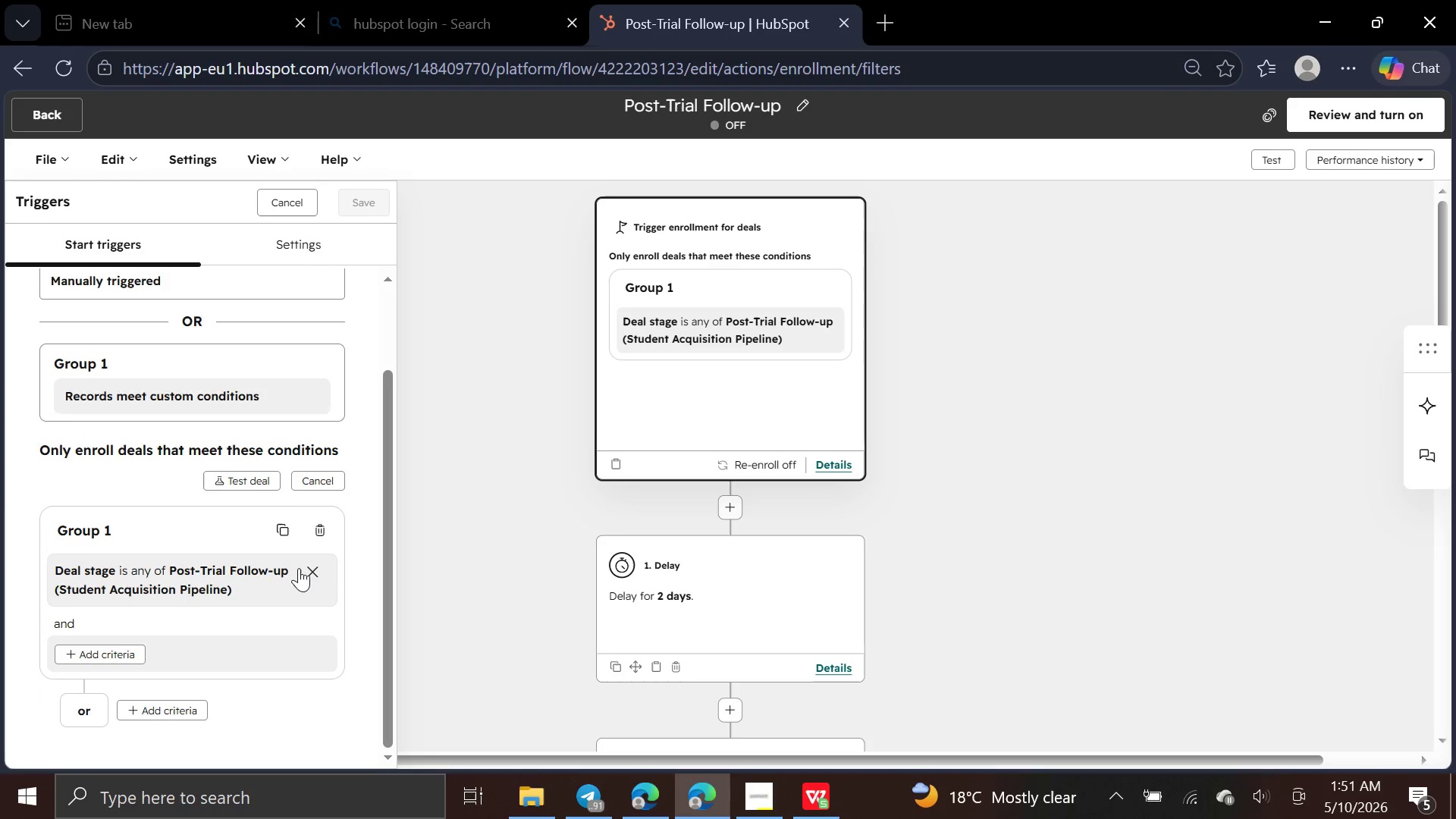 
left_click([299, 568])
 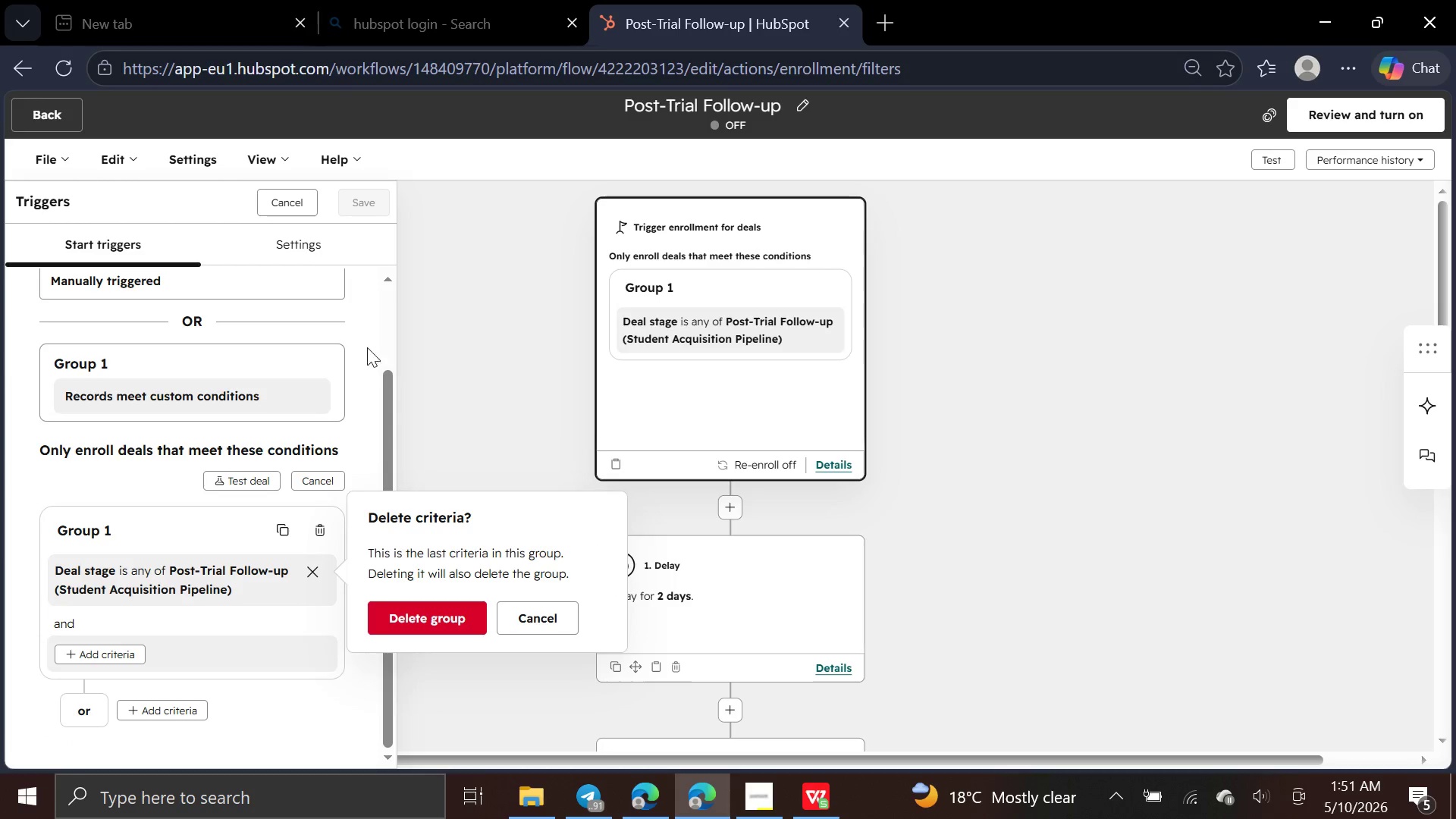 
left_click([373, 352])
 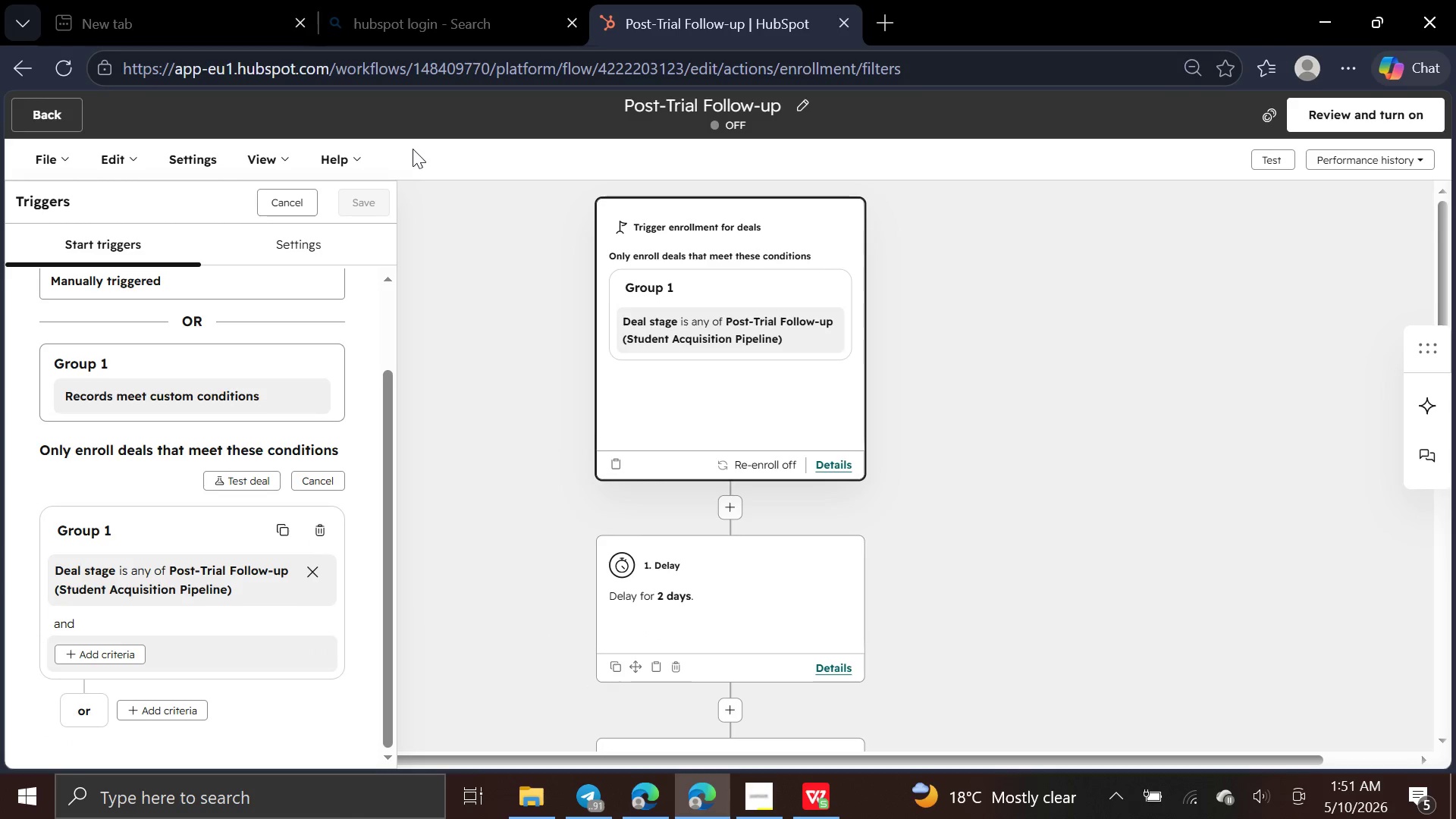 
left_click([307, 202])
 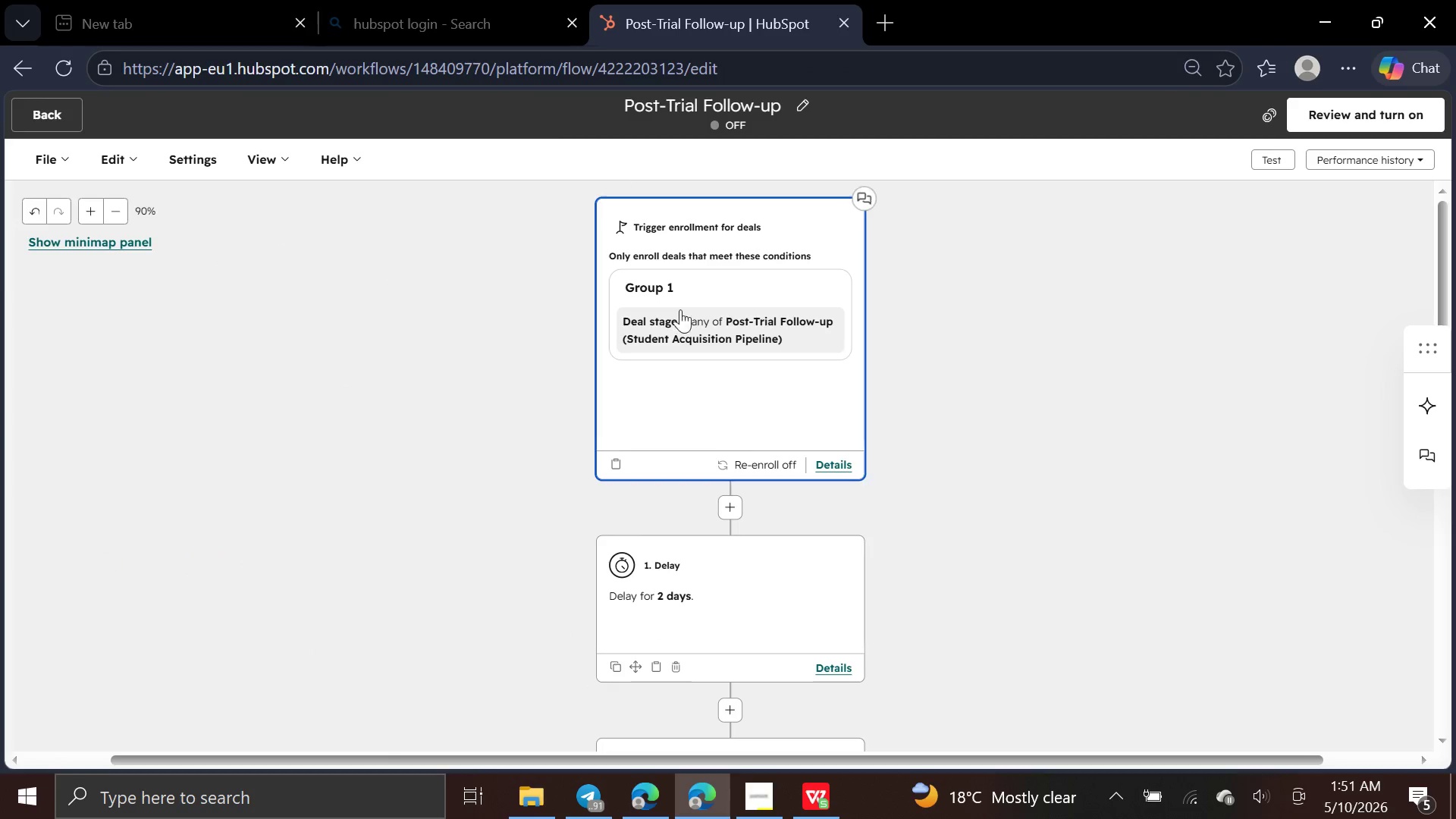 
mouse_move([647, 501])
 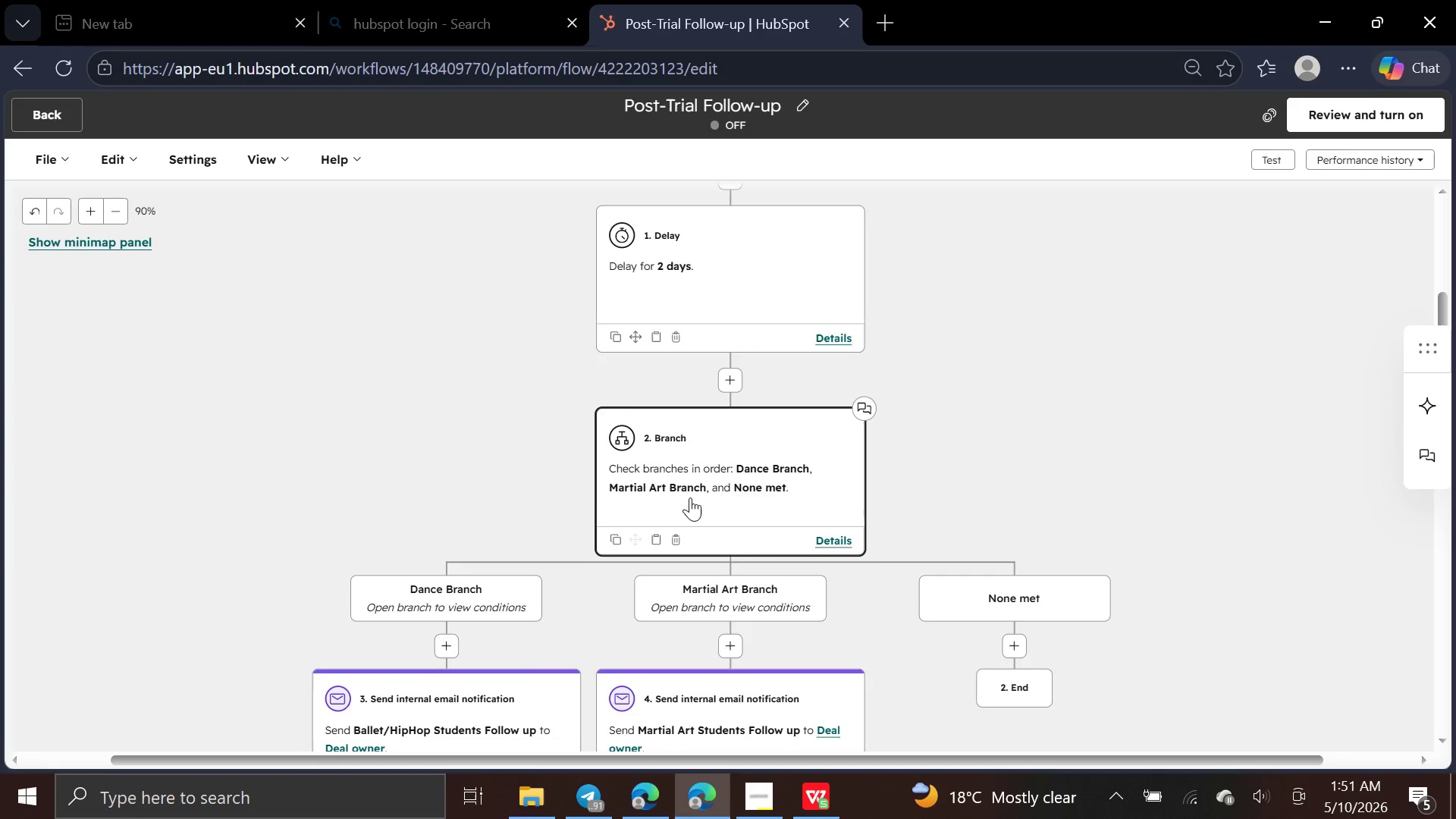 
left_click([690, 497])
 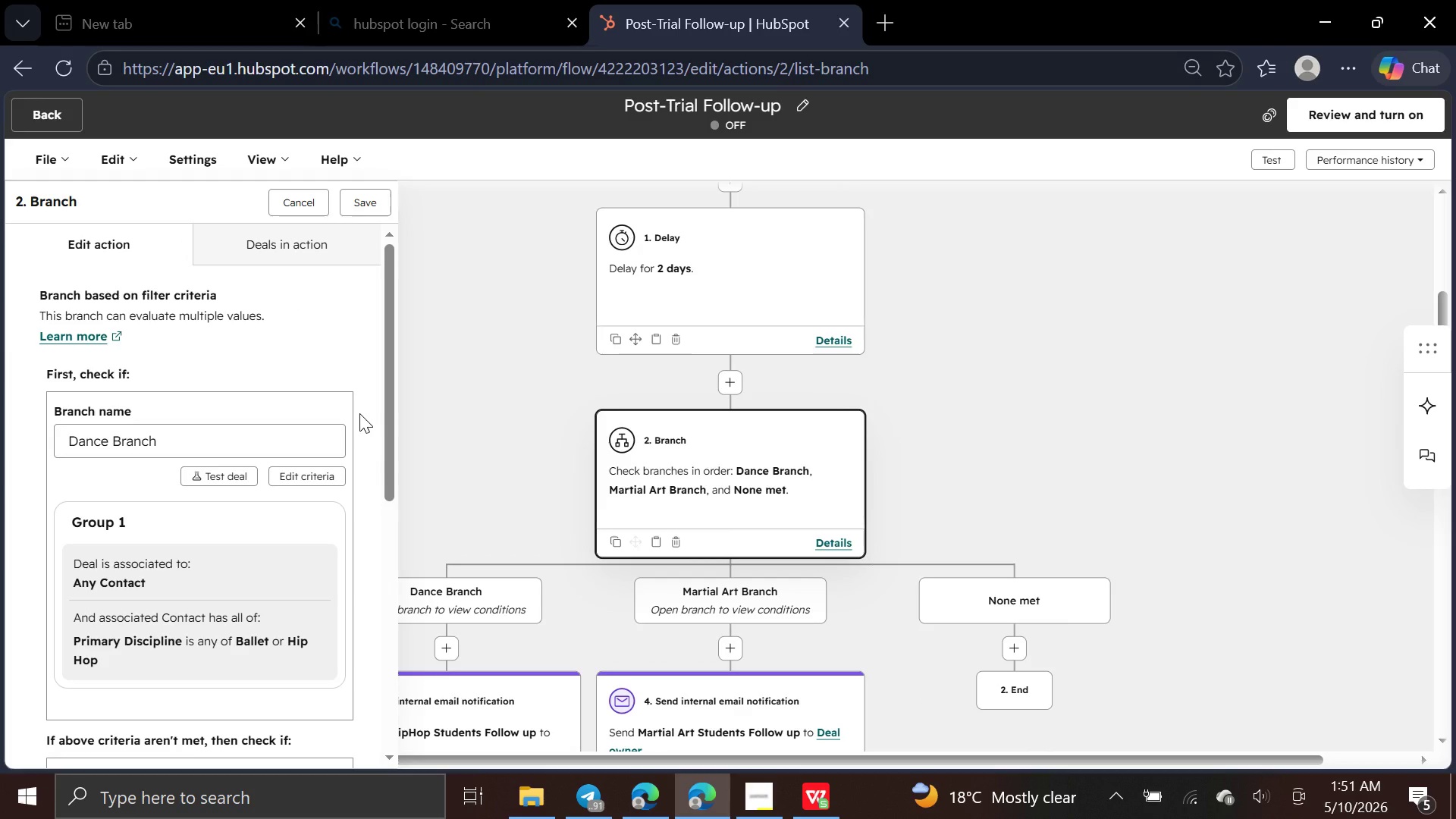 
wait(21.45)
 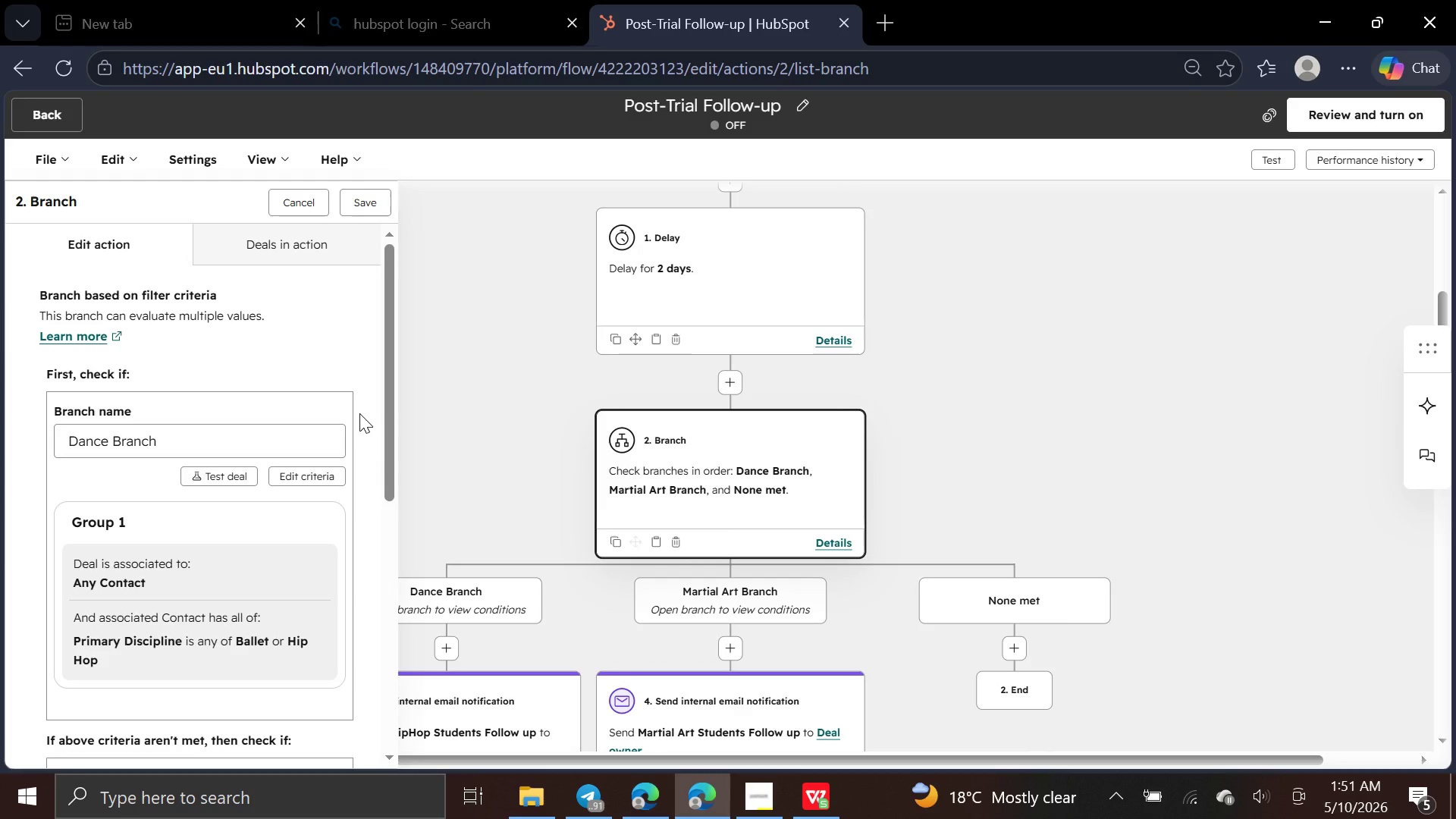 
left_click([317, 201])
 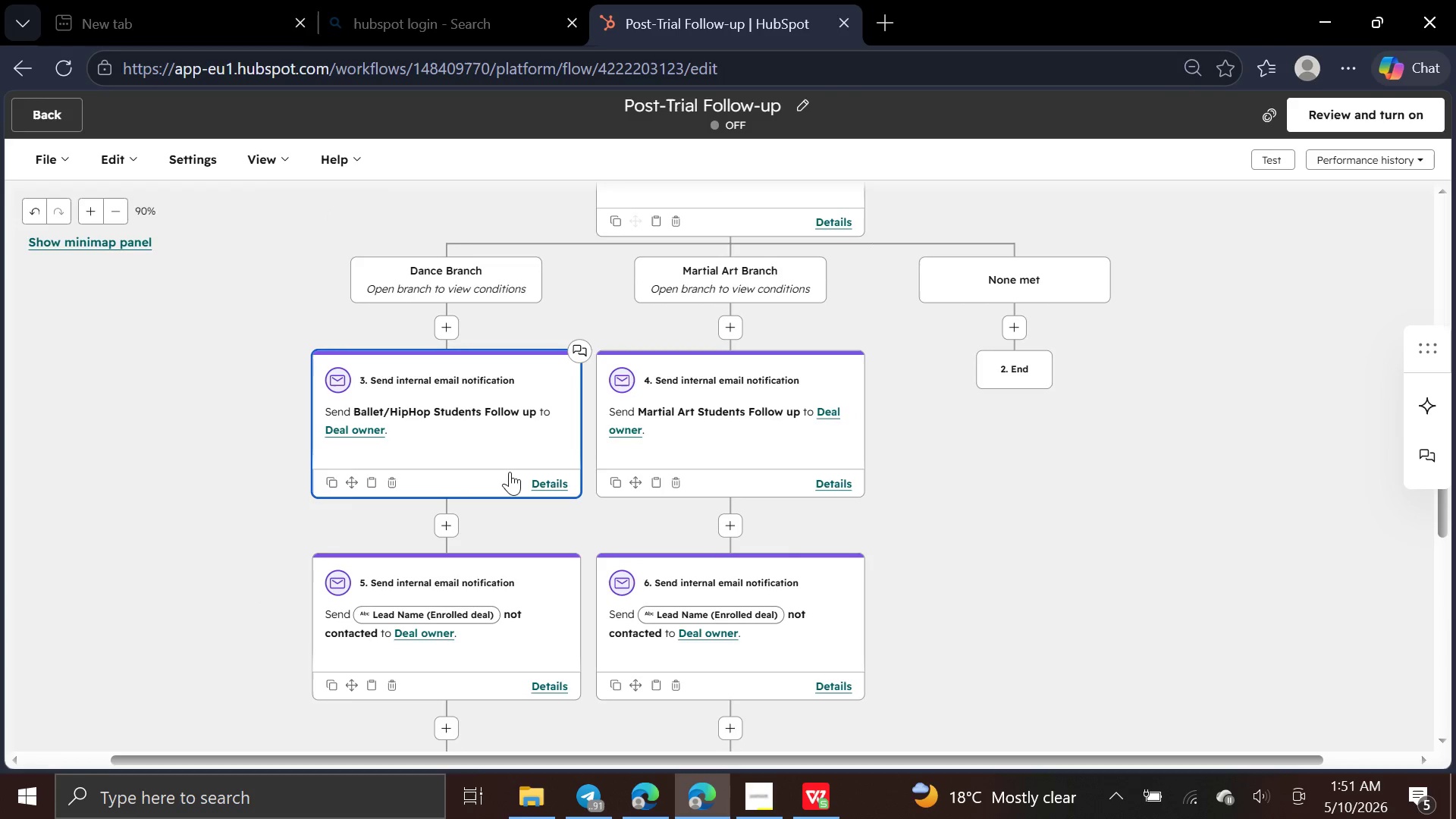 
left_click([450, 448])
 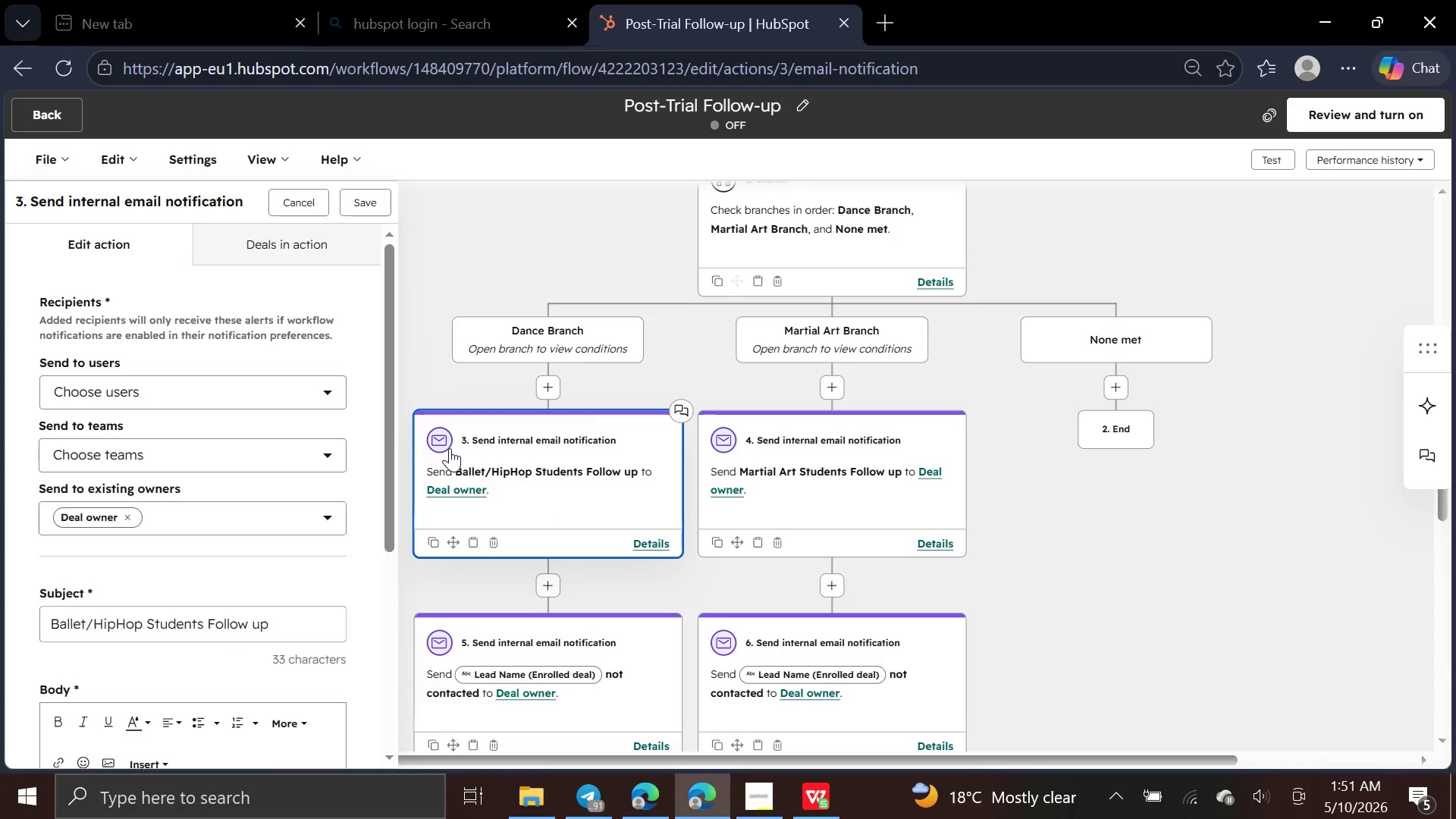 
mouse_move([329, 394])
 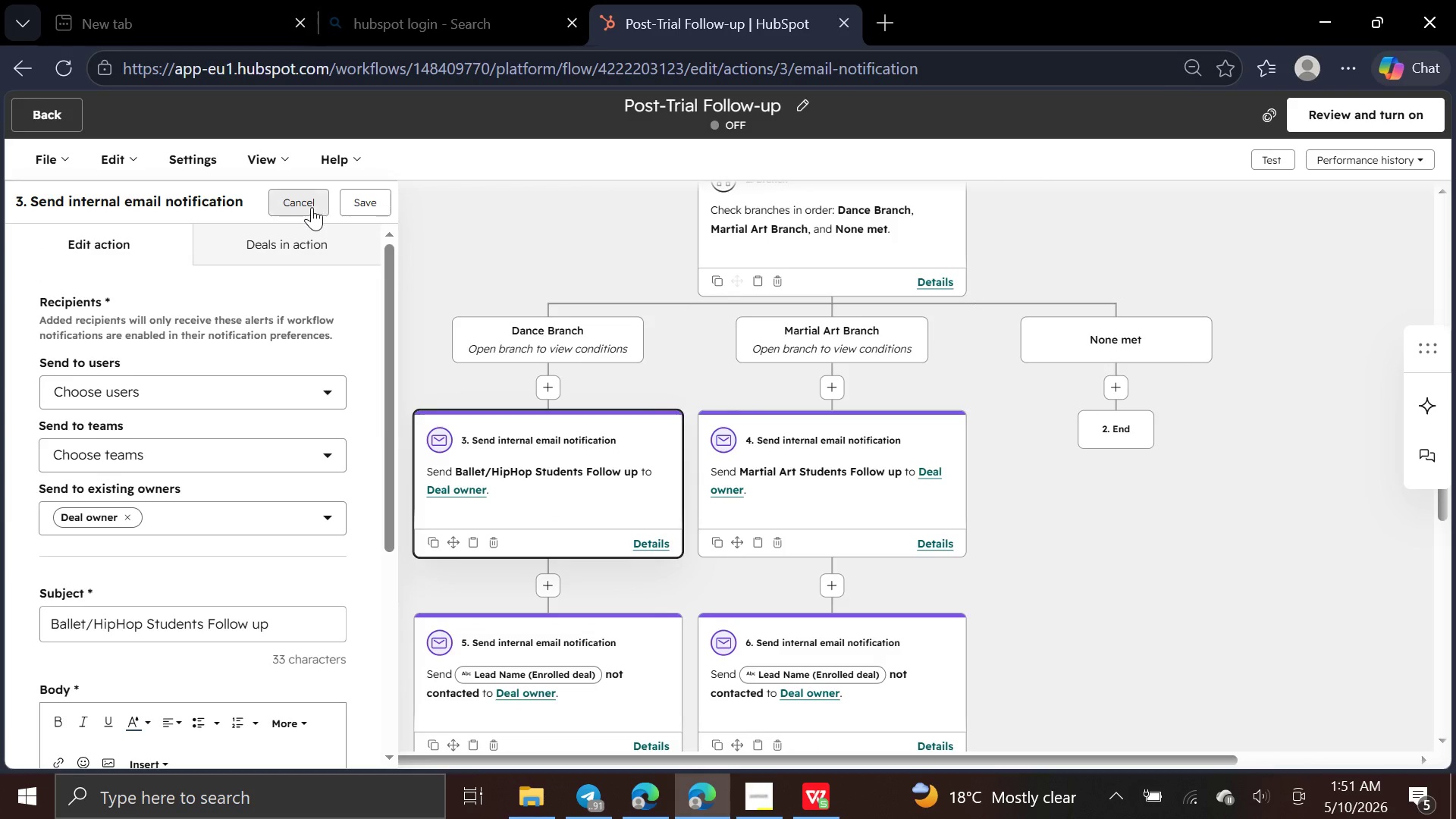 
left_click([312, 207])
 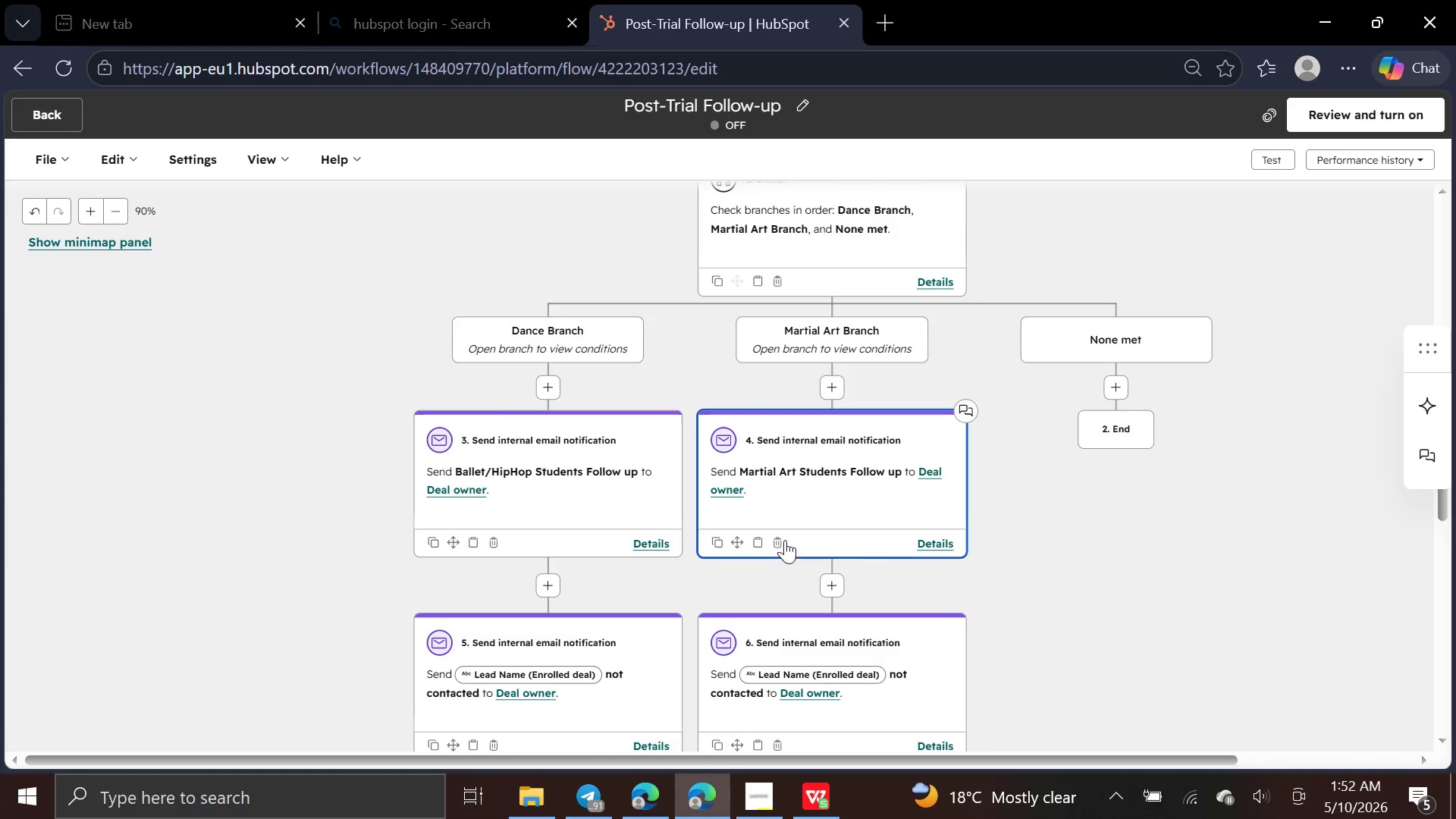 
left_click([793, 527])
 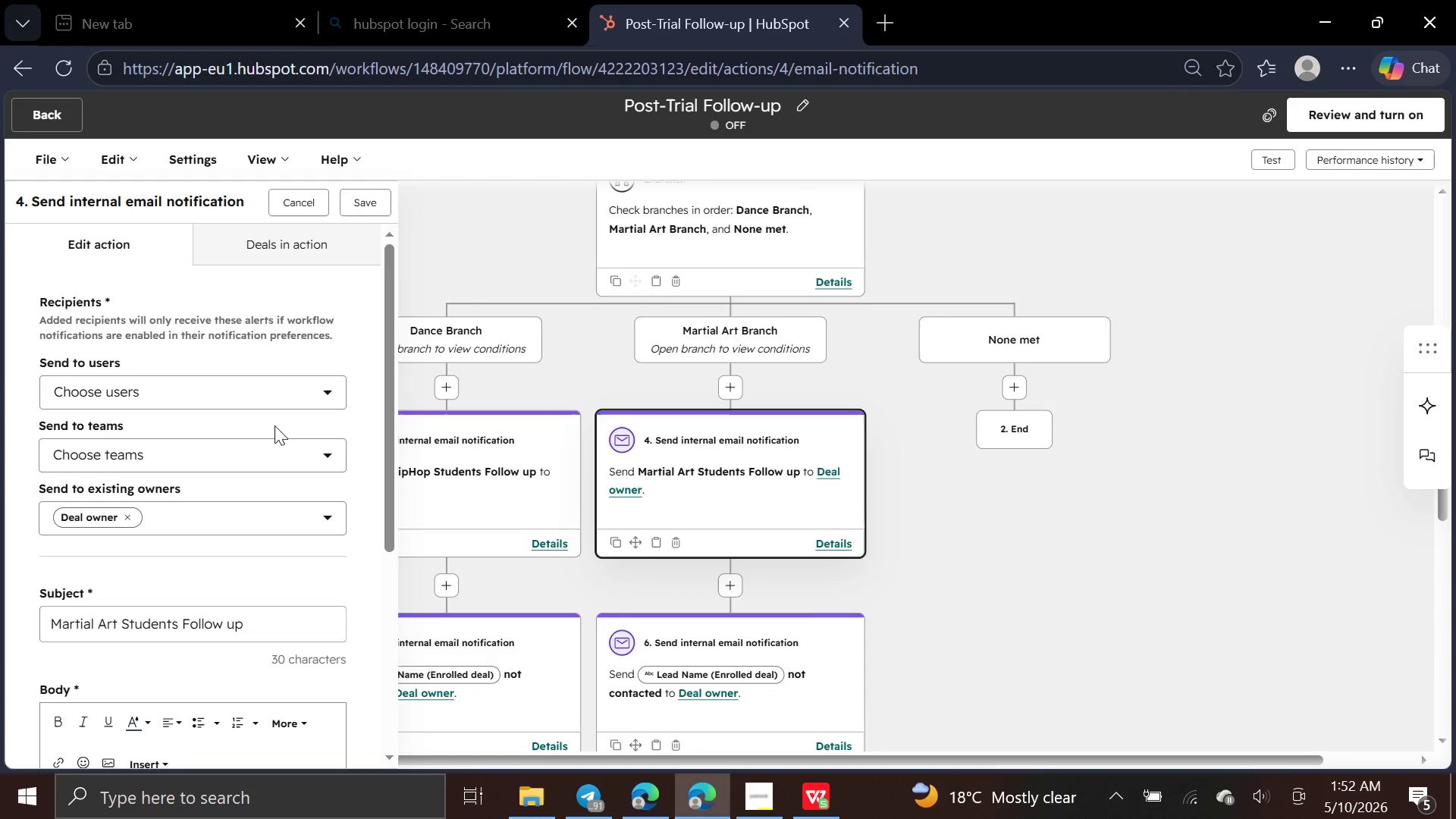 
wait(6.28)
 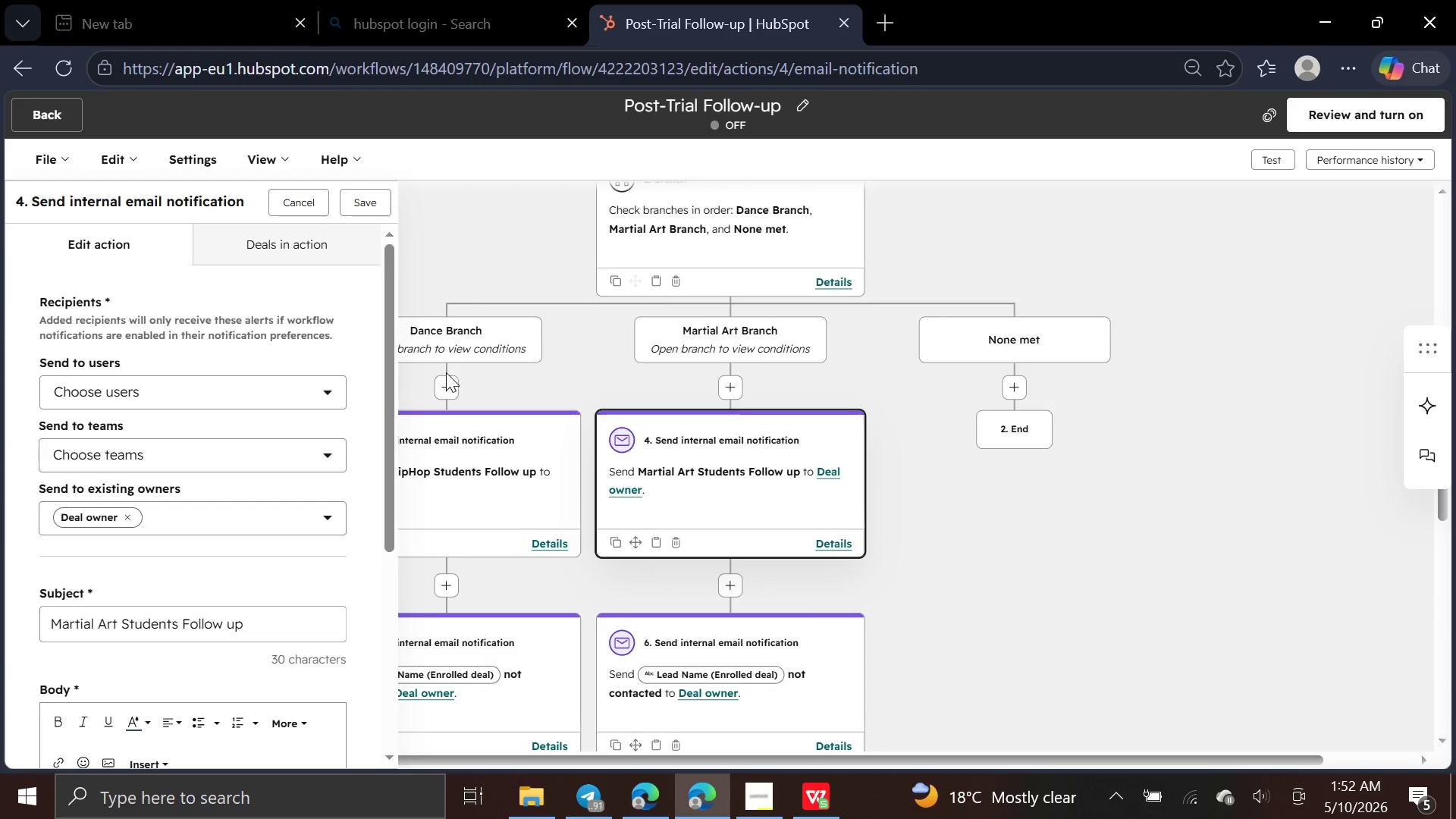 
left_click([314, 197])
 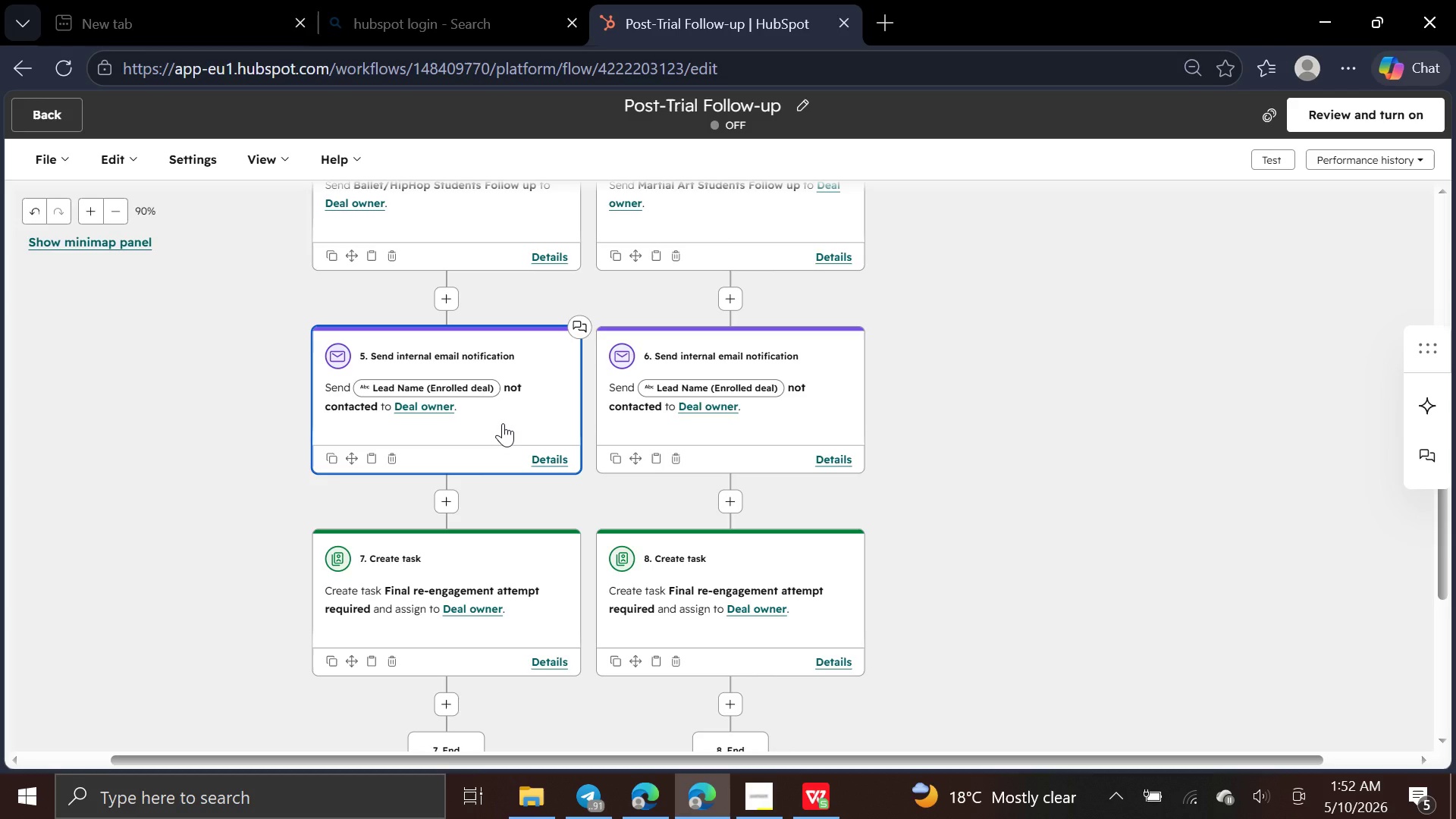 
wait(16.66)
 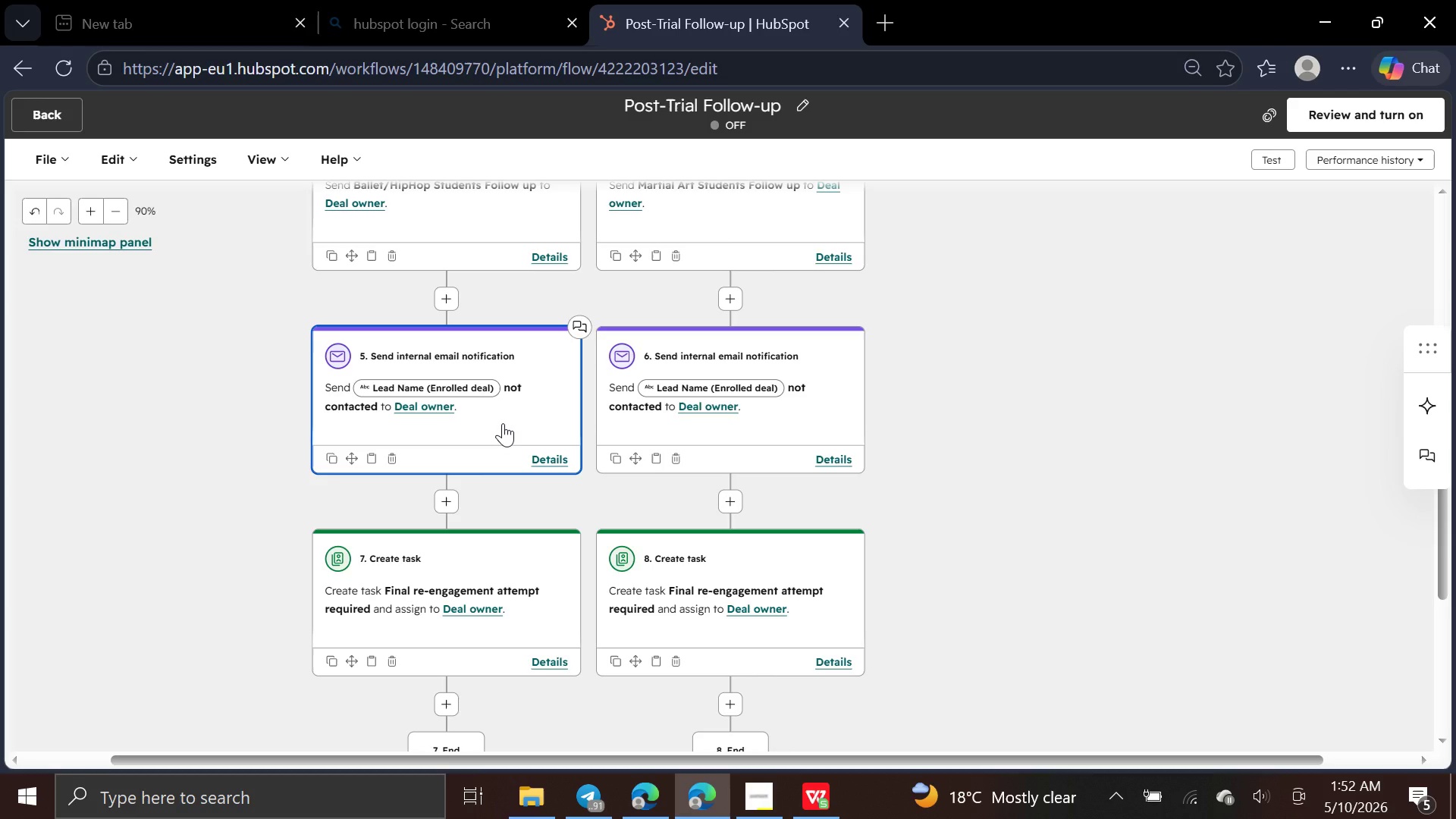 
left_click([504, 434])
 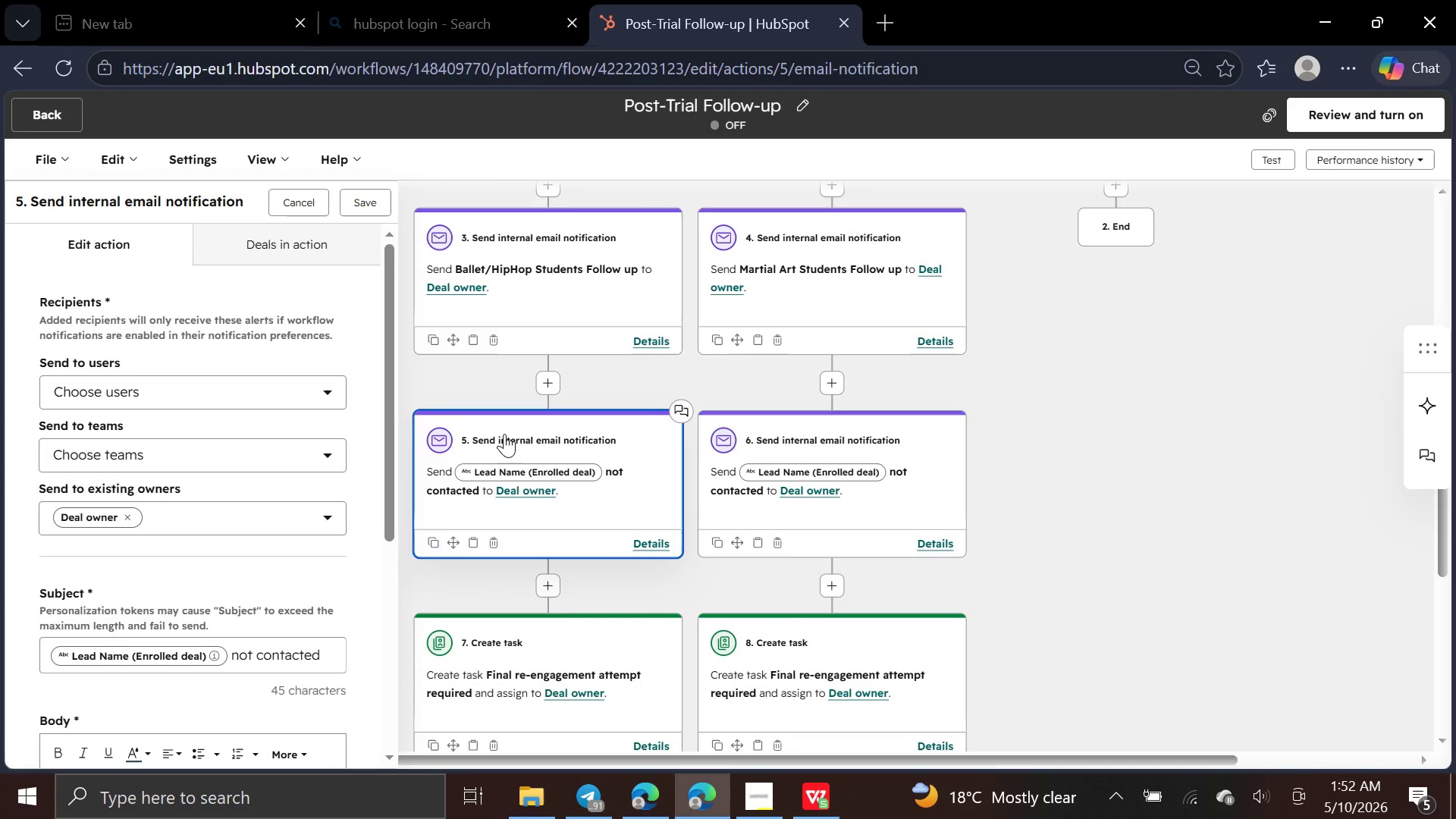 
wait(14.78)
 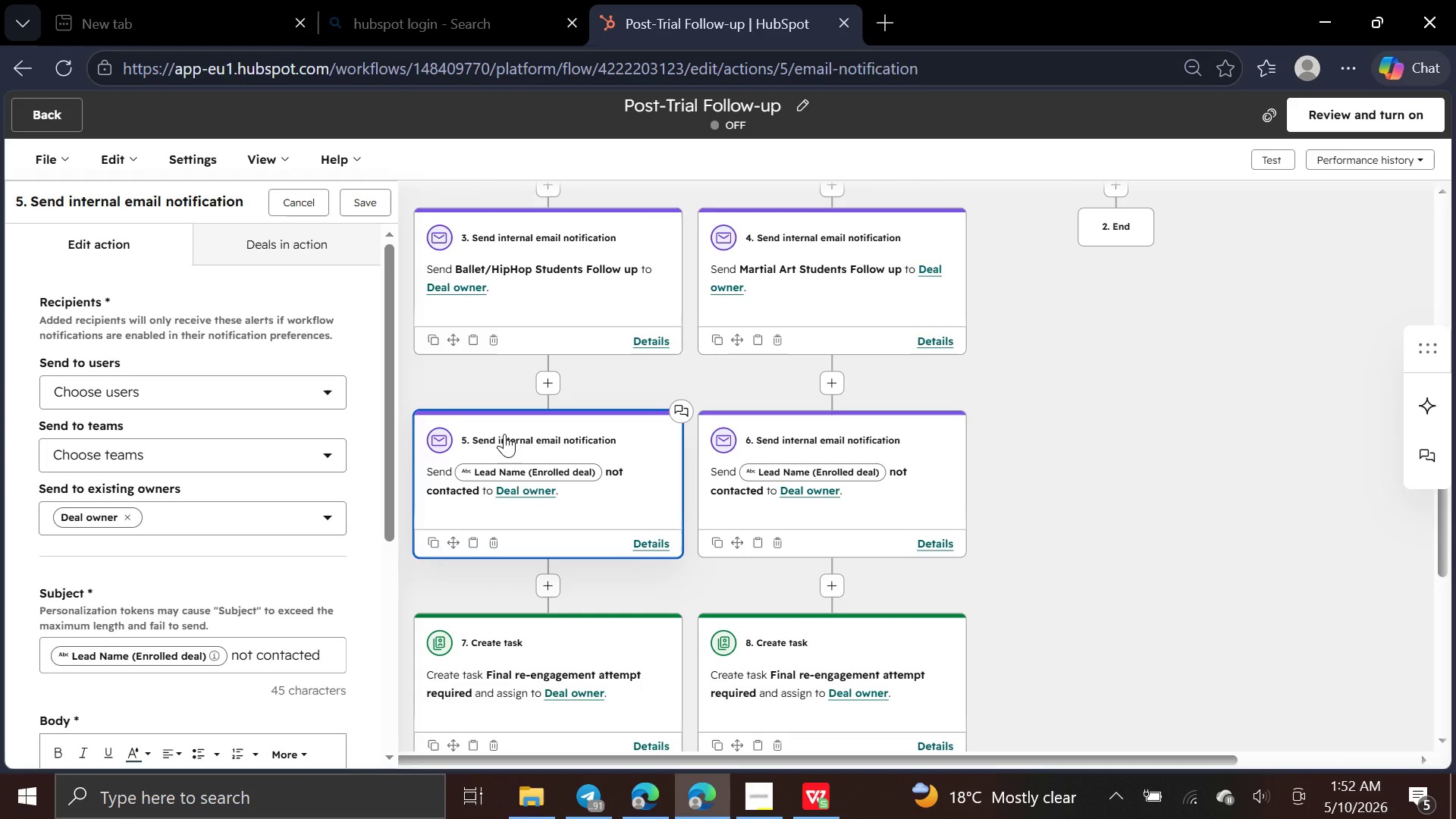 
left_click([311, 206])
 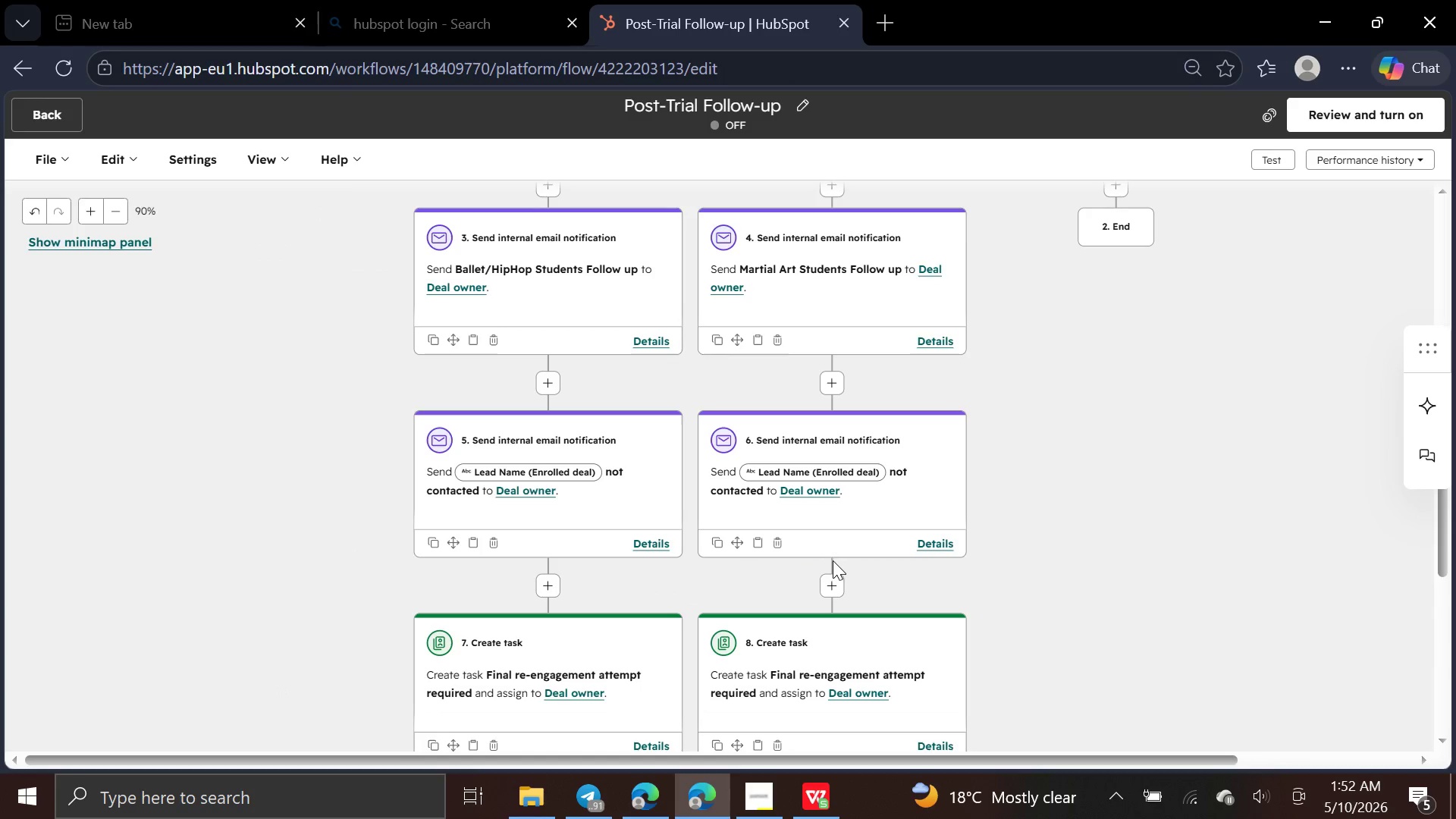 
left_click([812, 536])
 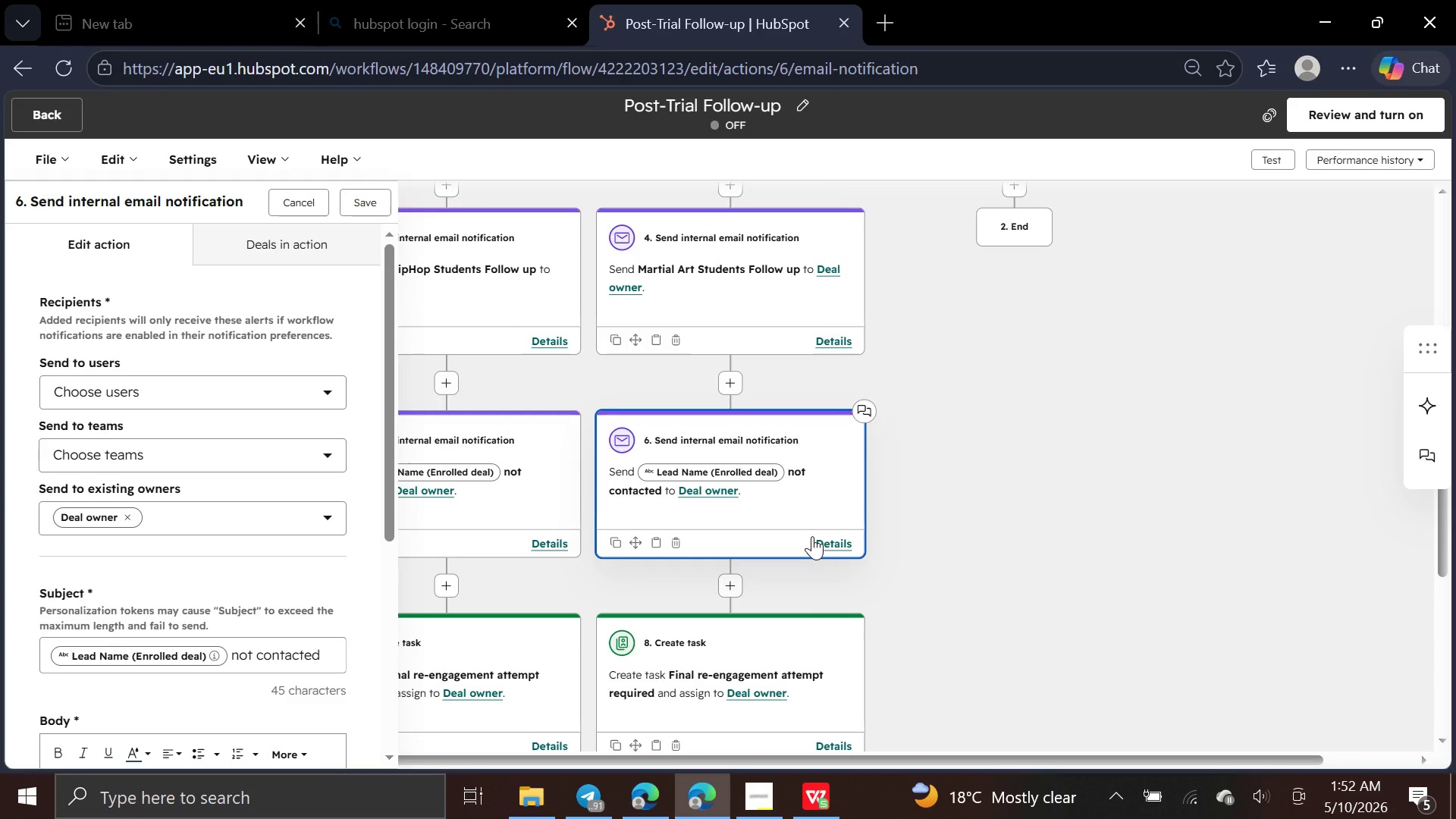 
wait(9.5)
 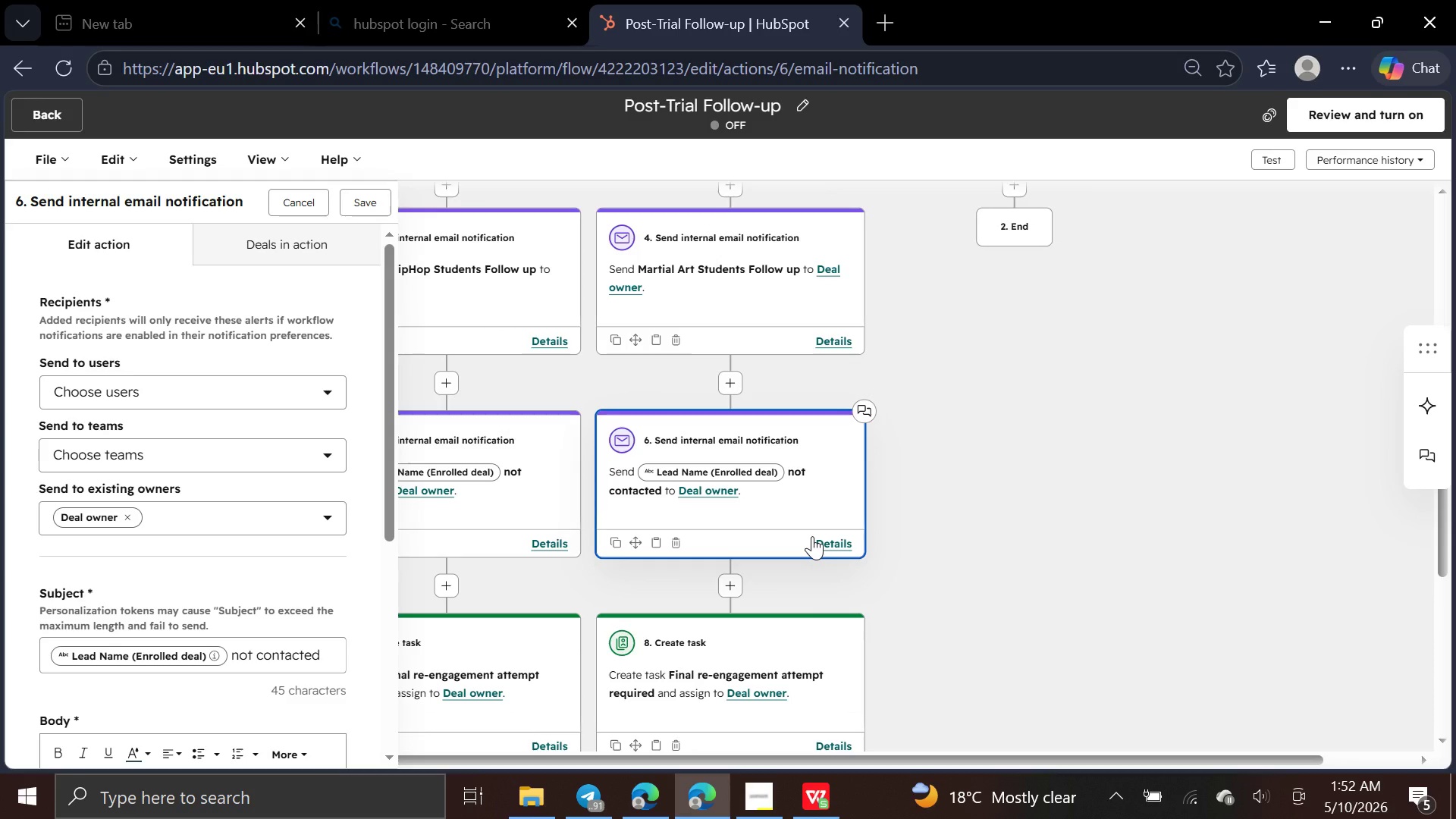 
left_click([307, 198])
 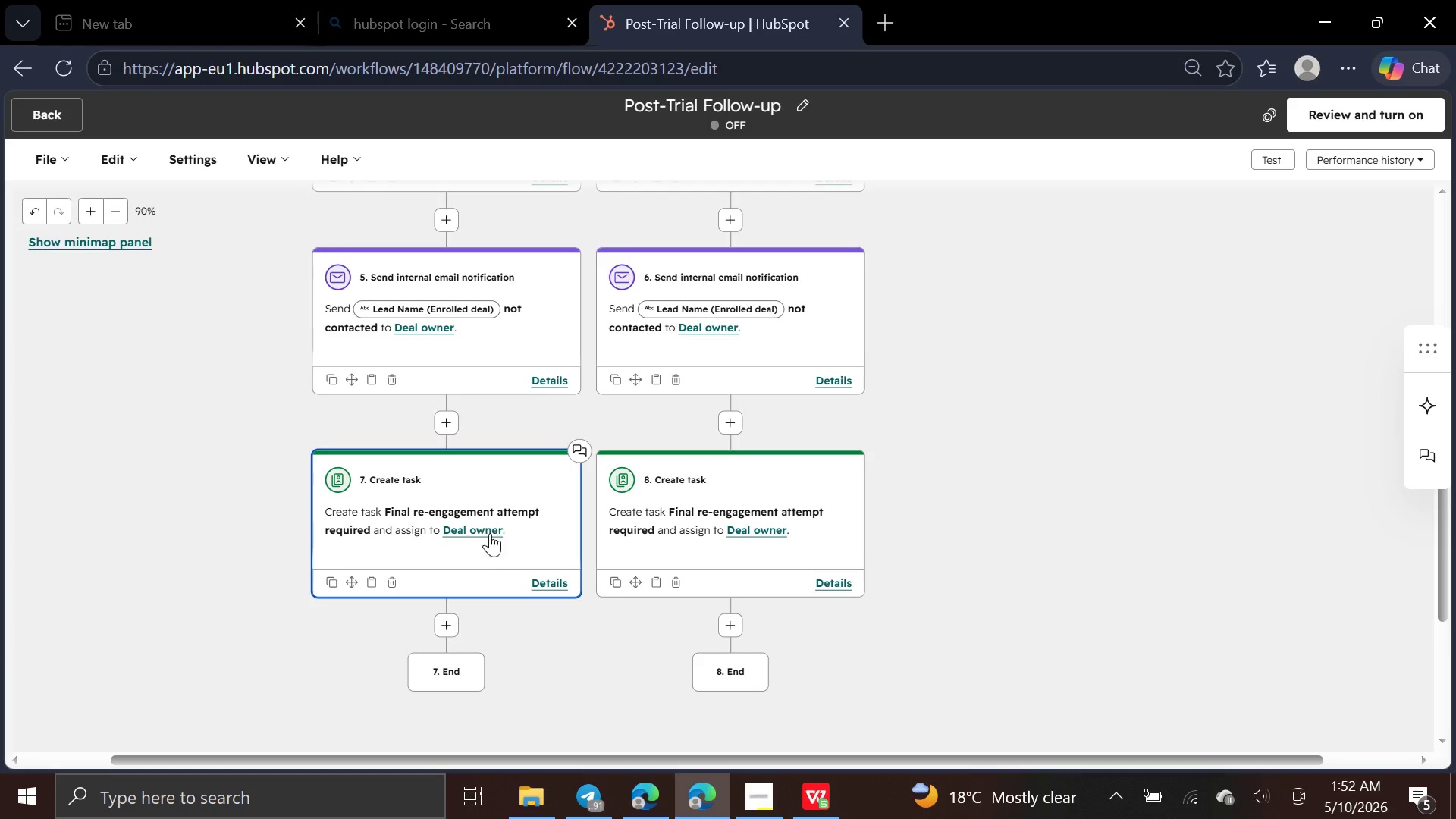 
left_click([477, 558])
 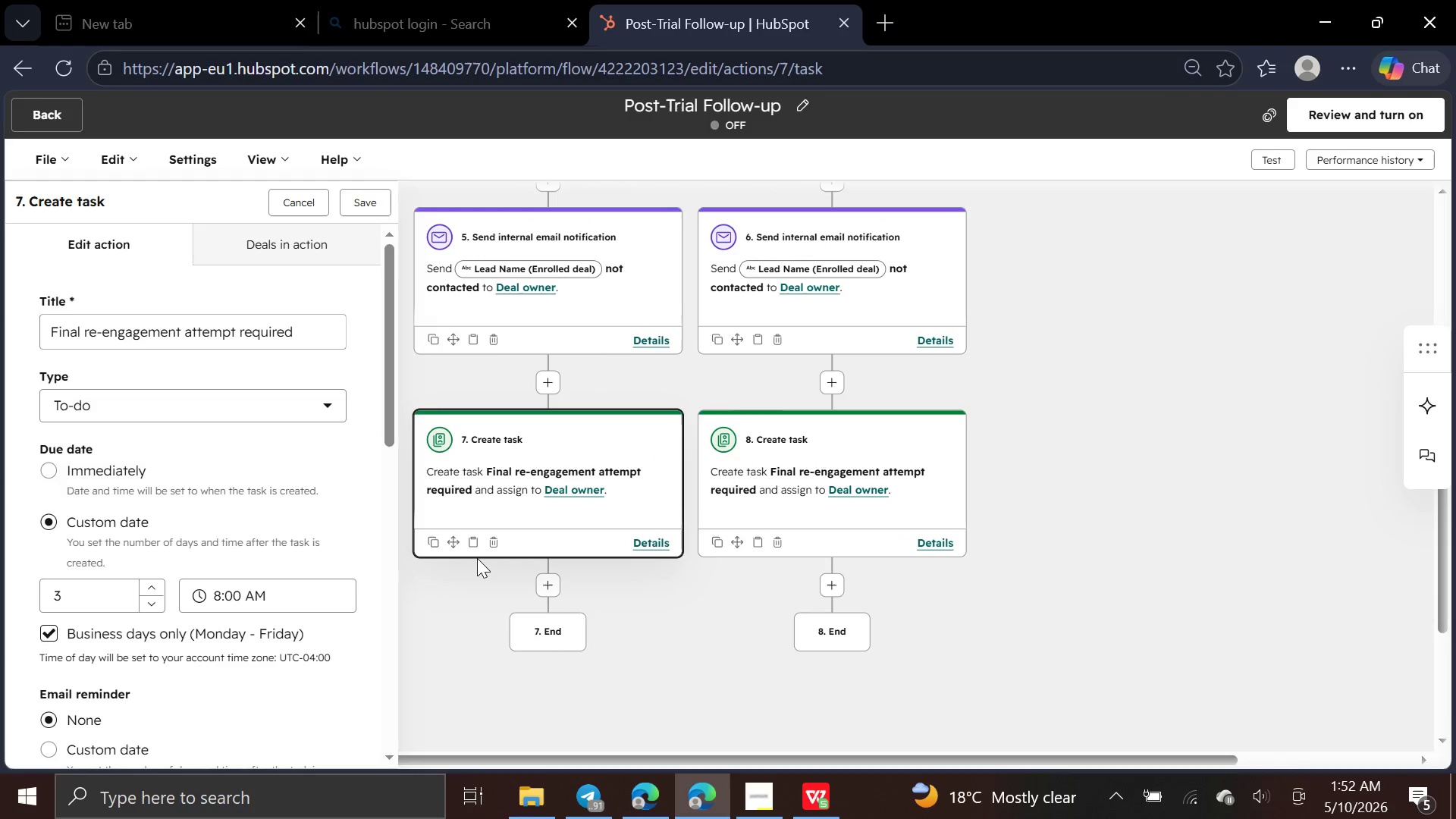 